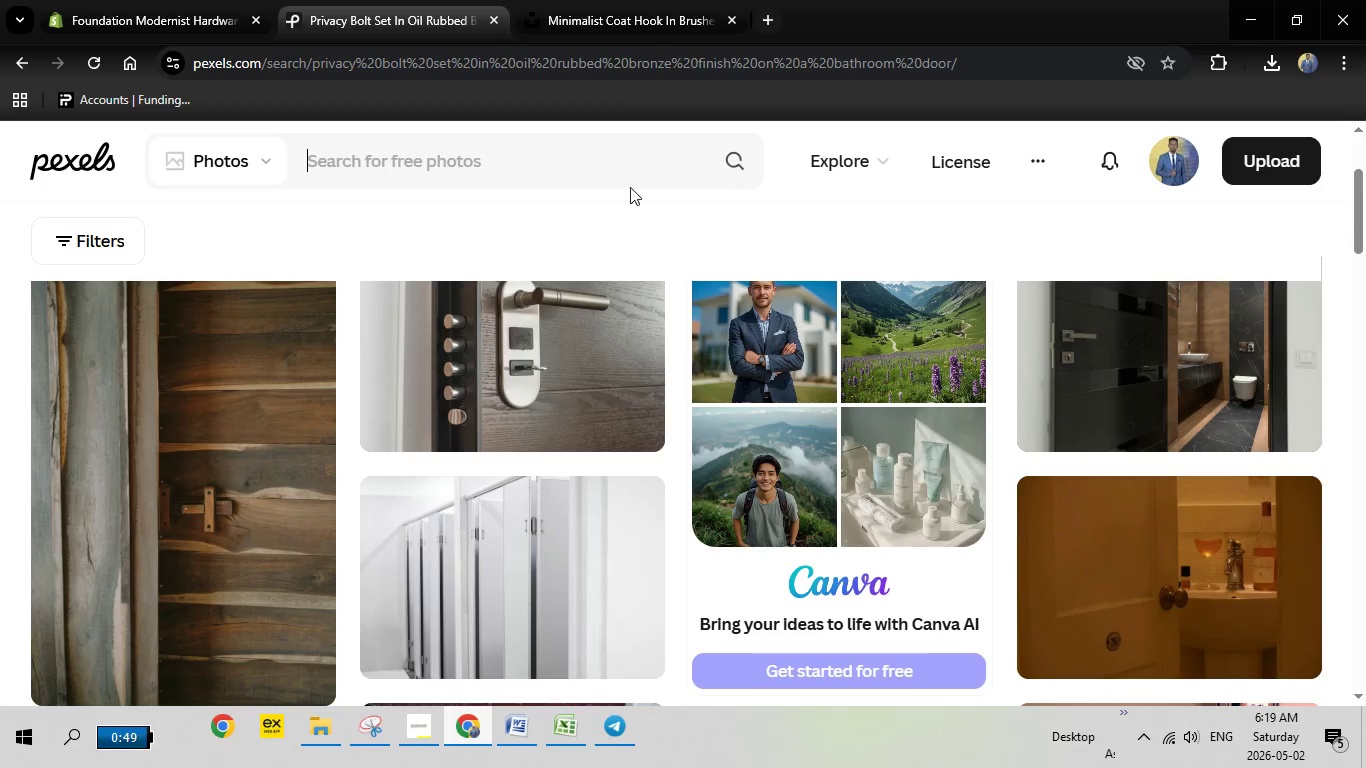 
key(Backspace)
 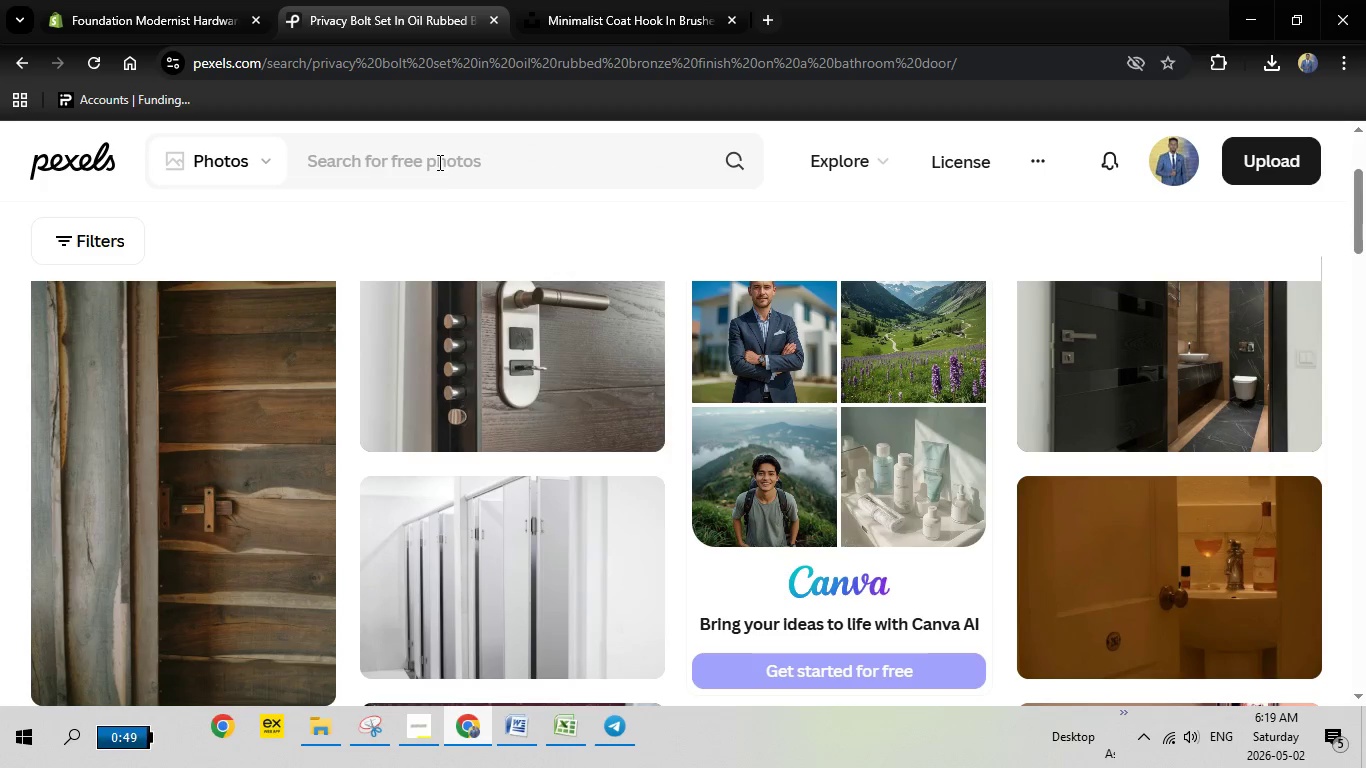 
right_click([438, 162])
 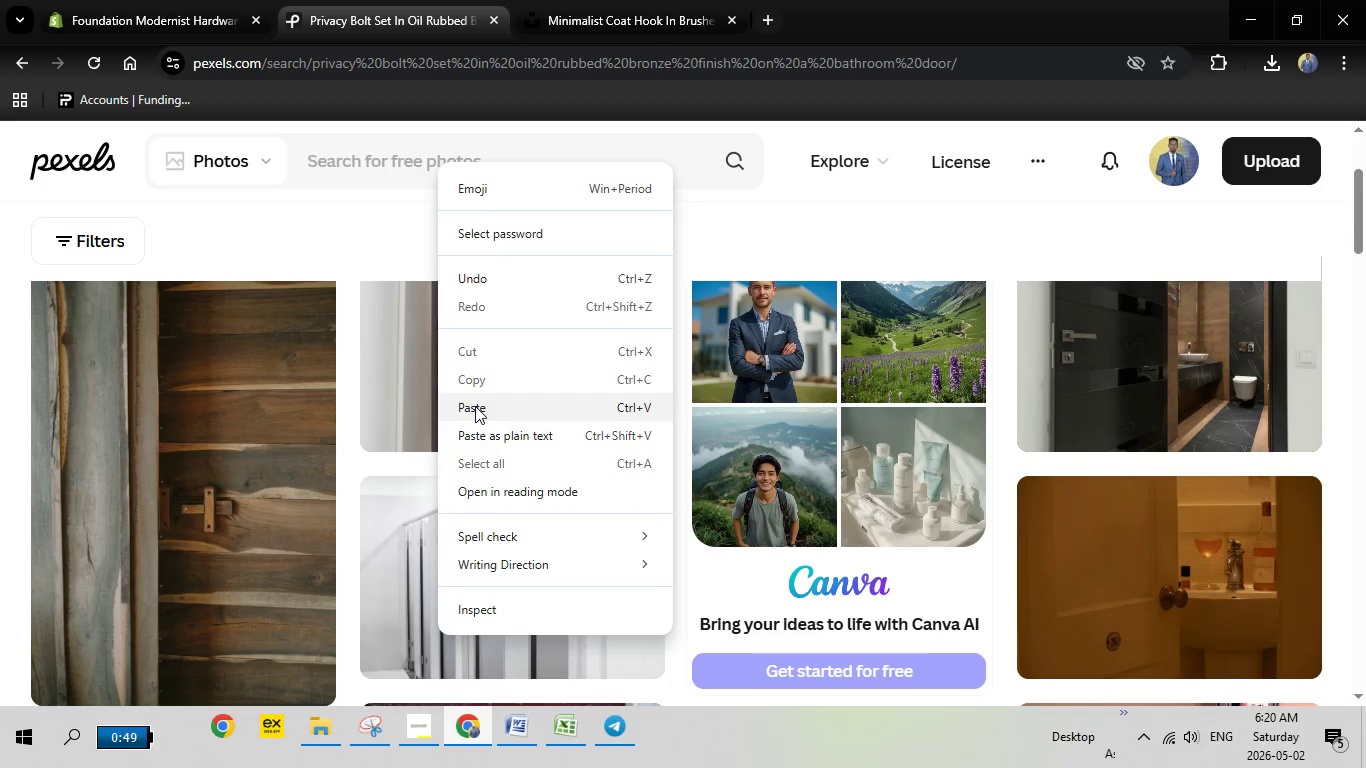 
left_click([475, 406])
 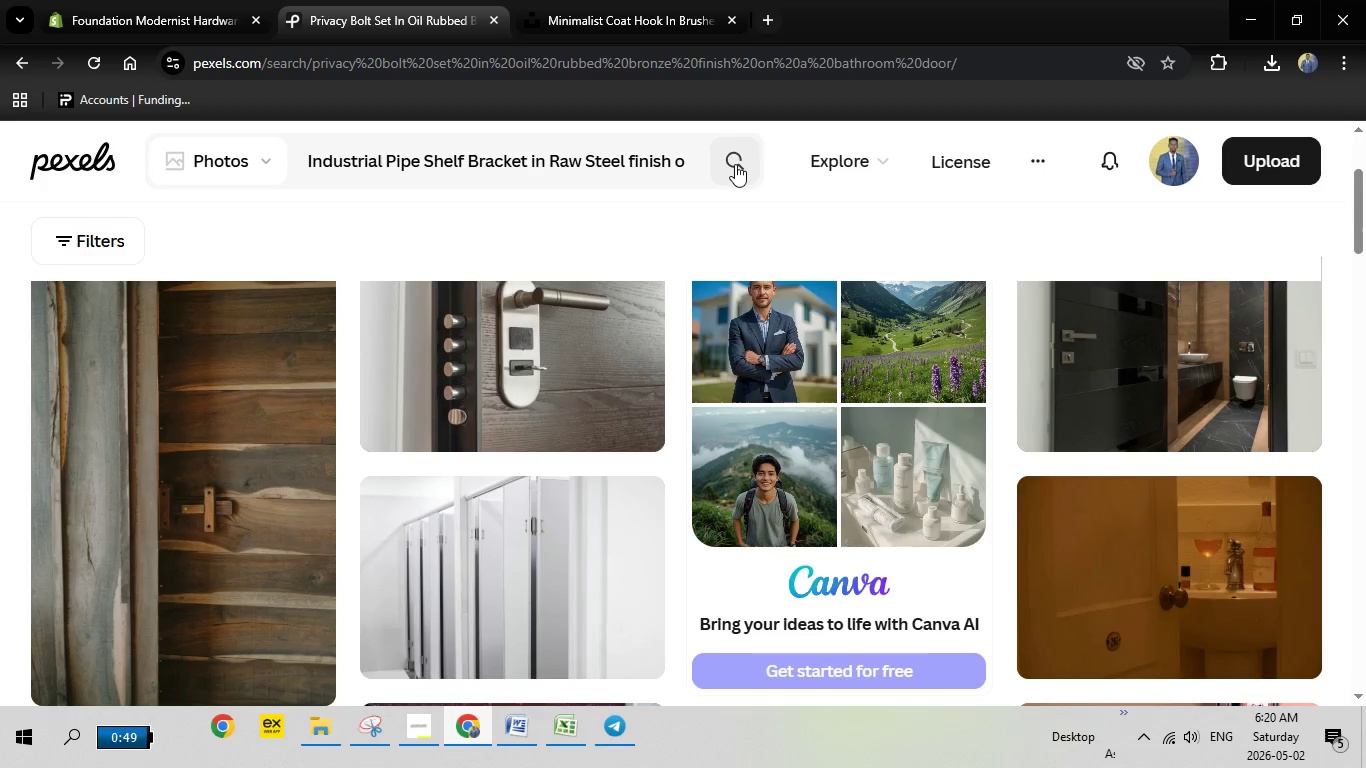 
left_click([735, 164])
 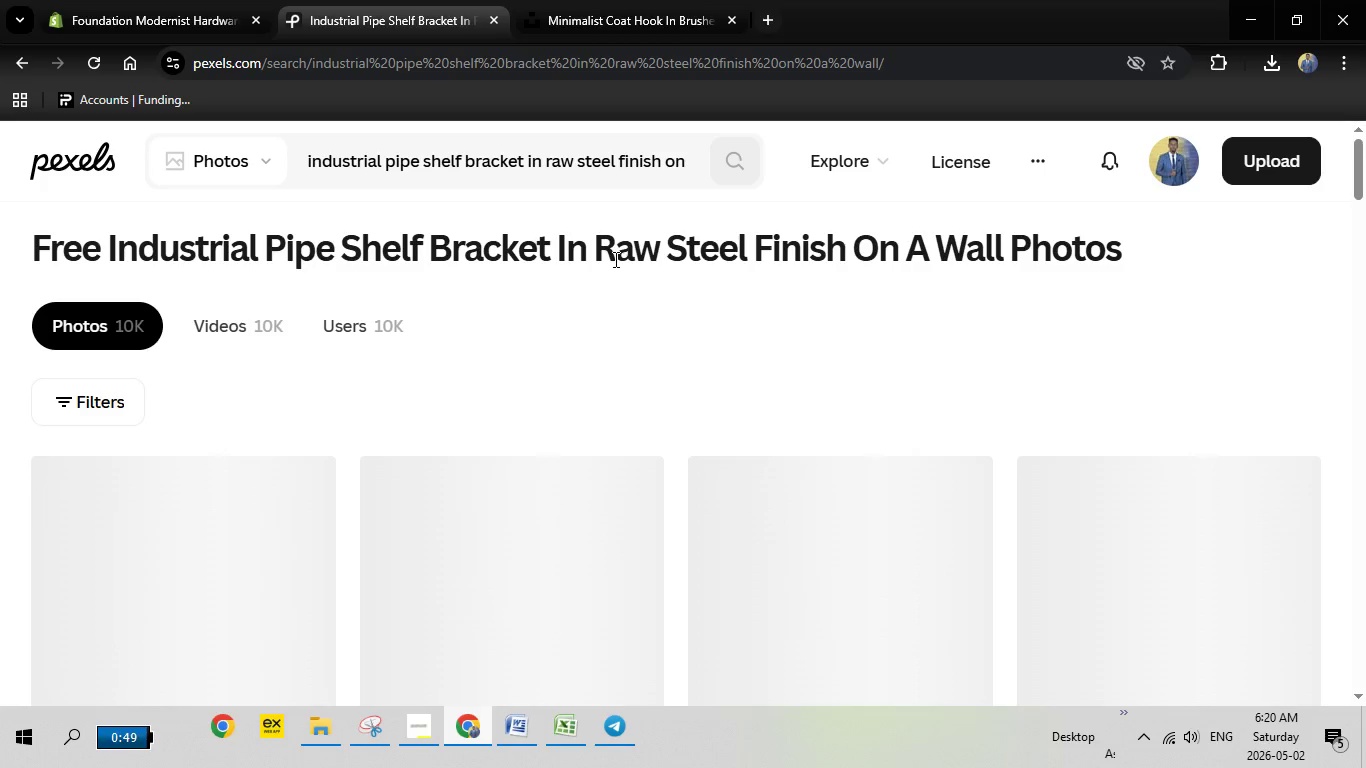 
wait(6.83)
 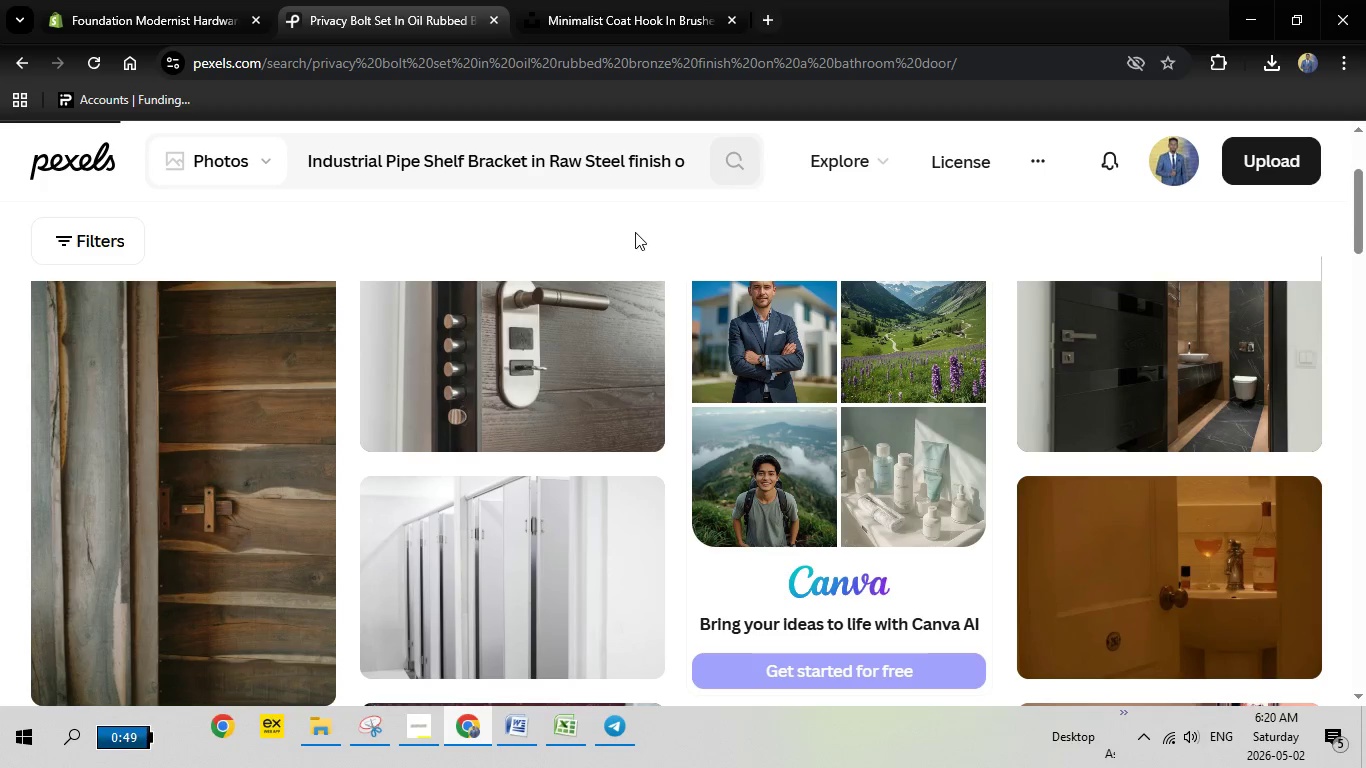 
scroll: coordinate [484, 408], scroll_direction: down, amount: 4.0
 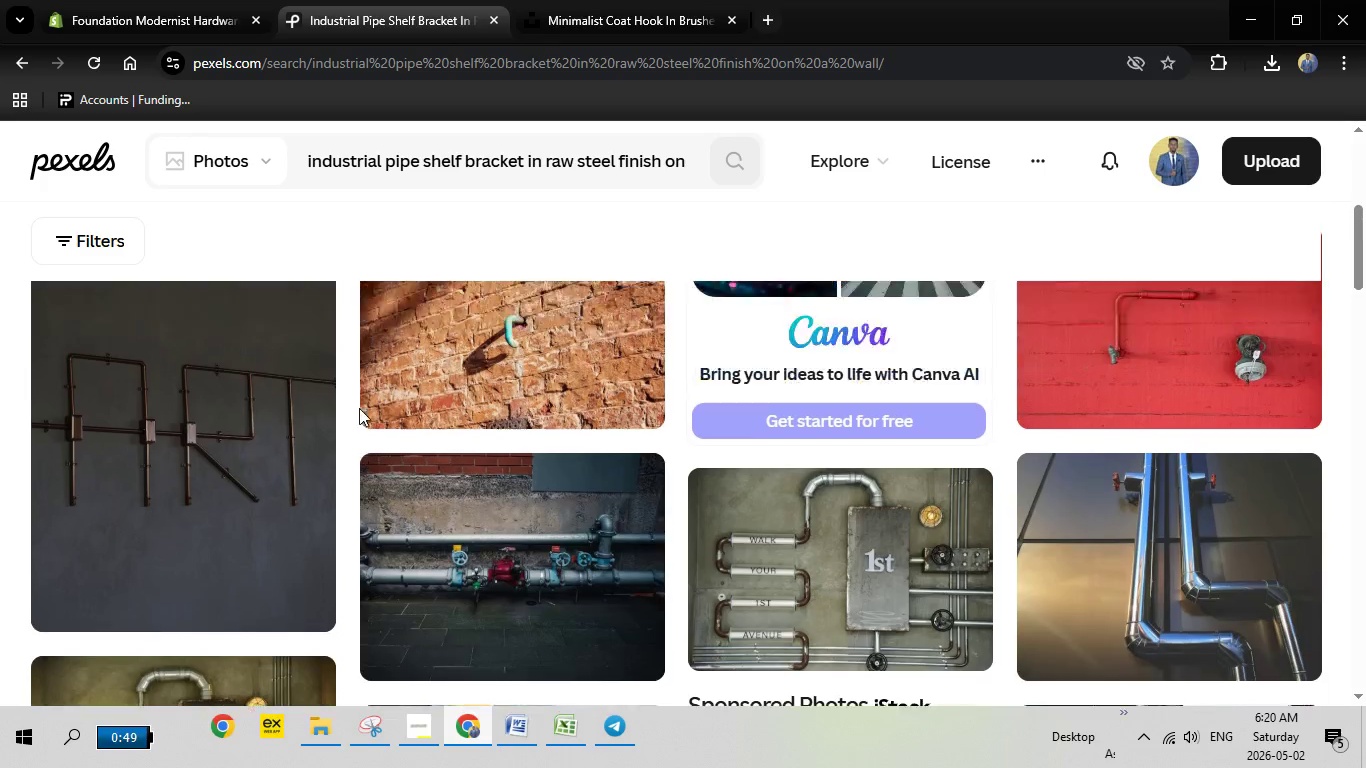 
scroll: coordinate [359, 408], scroll_direction: up, amount: 2.0
 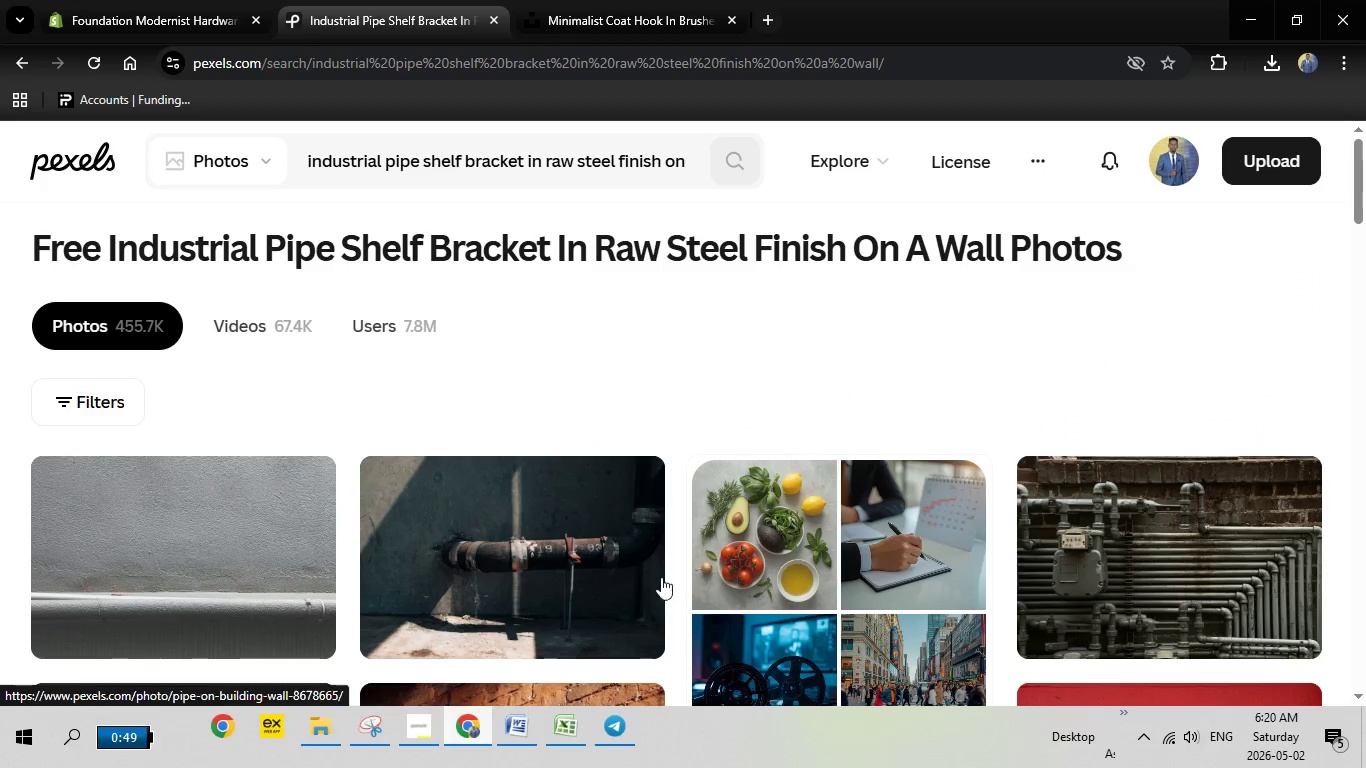 
scroll: coordinate [707, 567], scroll_direction: down, amount: 3.0
 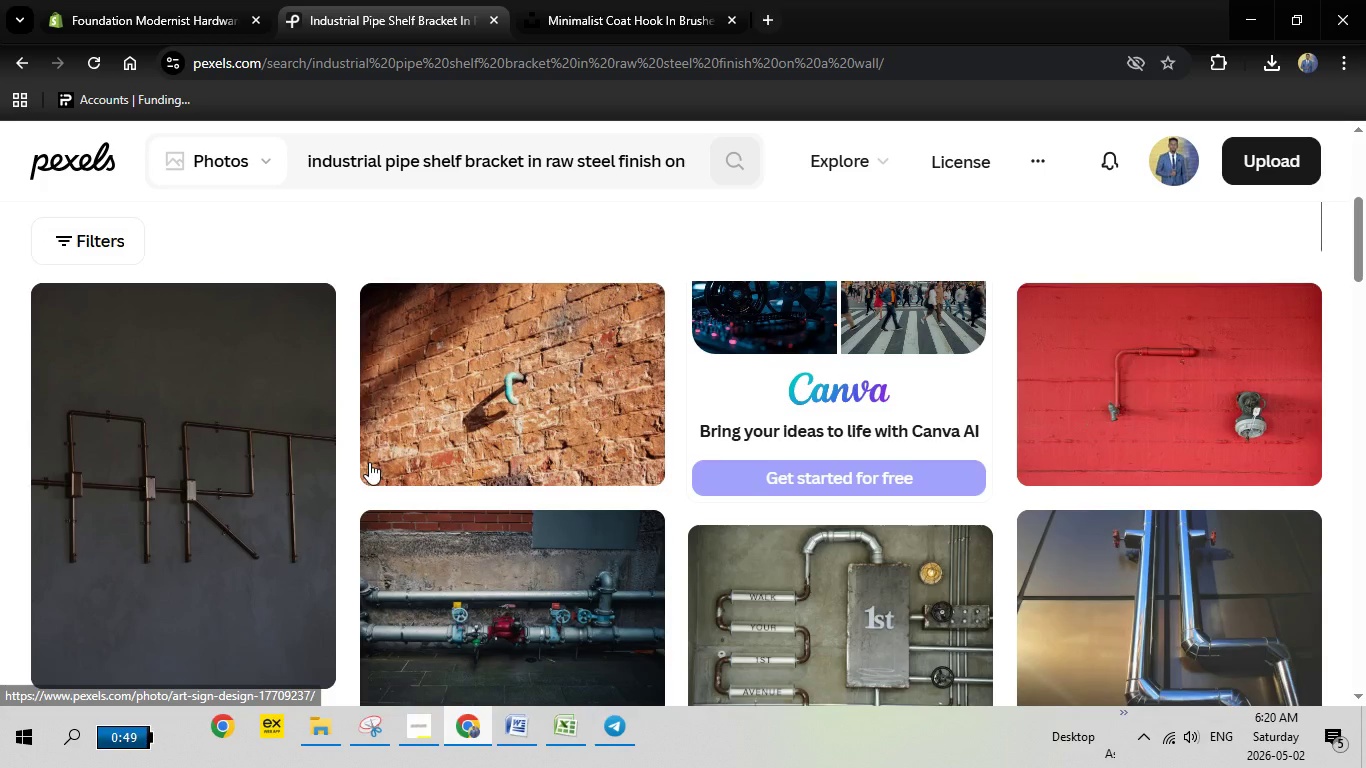 
scroll: coordinate [428, 430], scroll_direction: up, amount: 1.0
 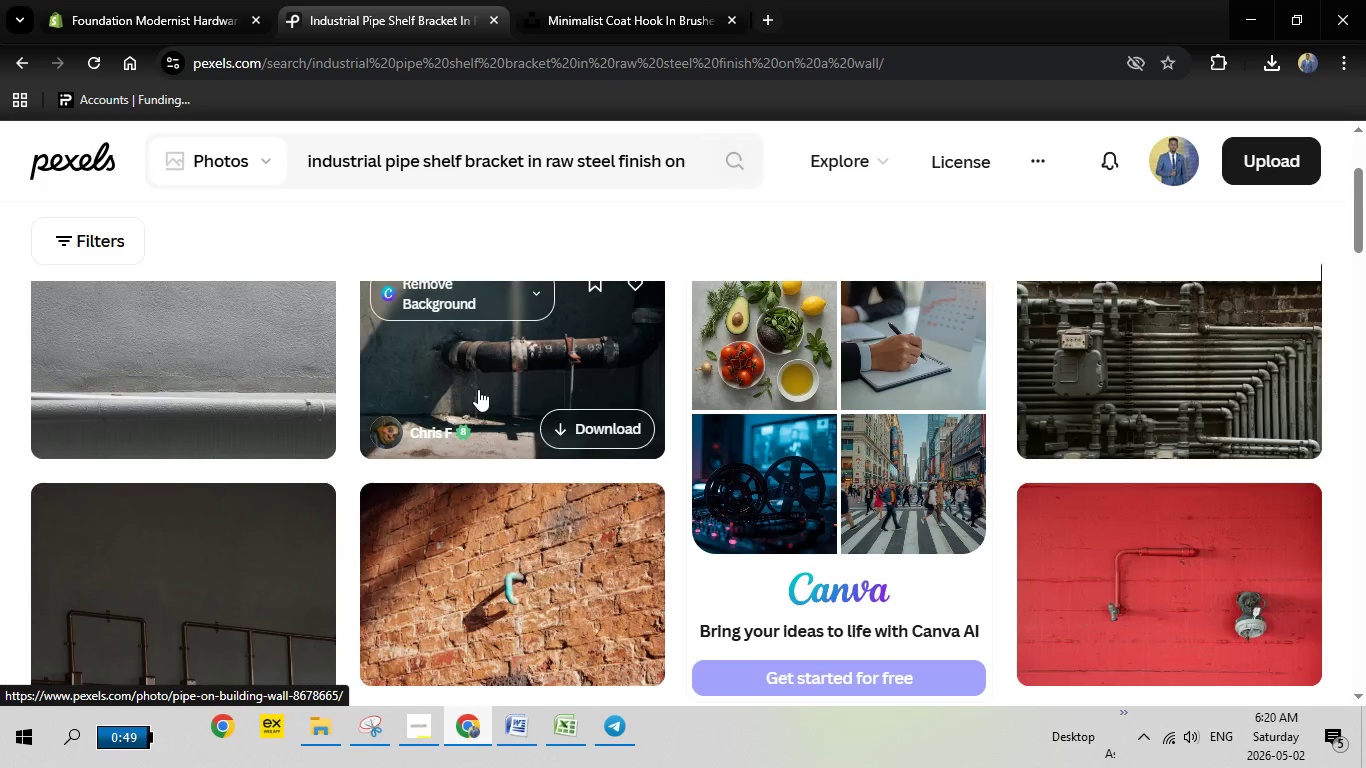 
left_click([478, 389])
 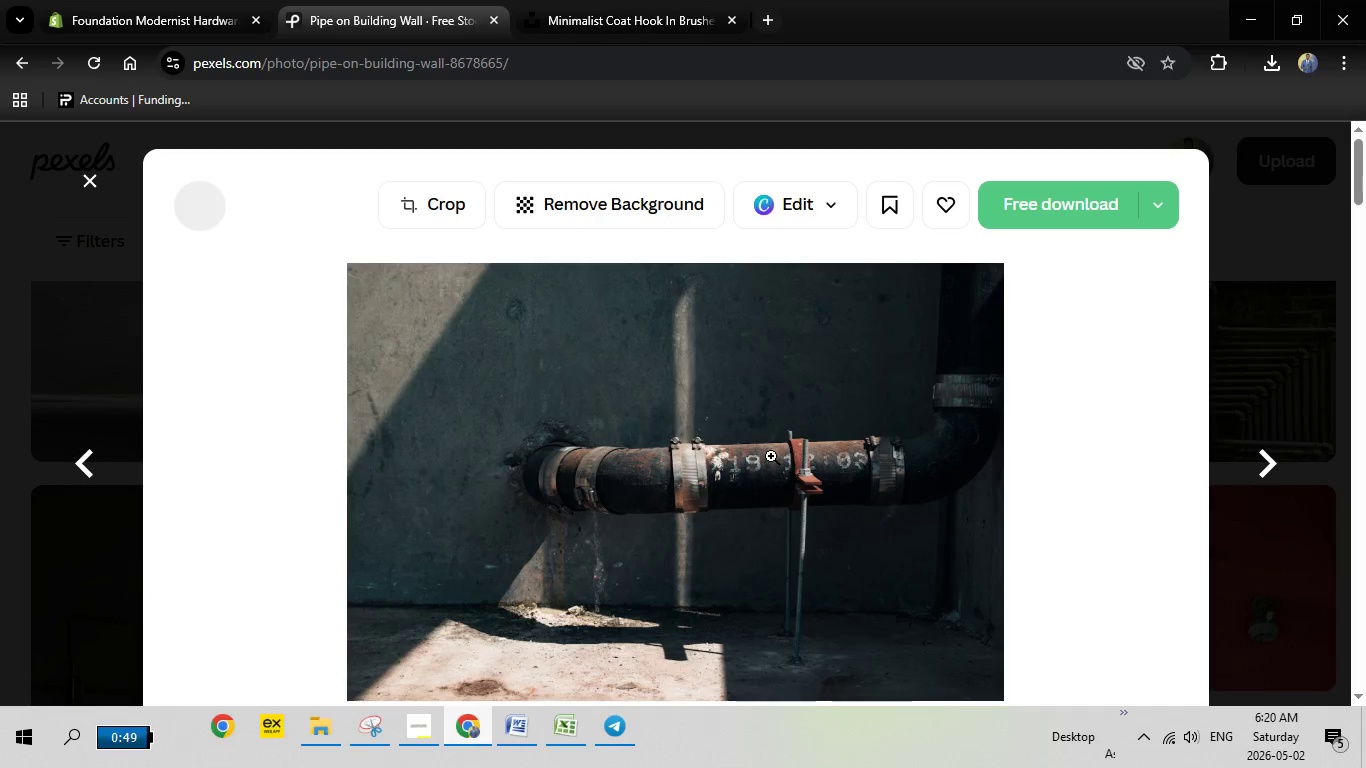 
key(Escape)
 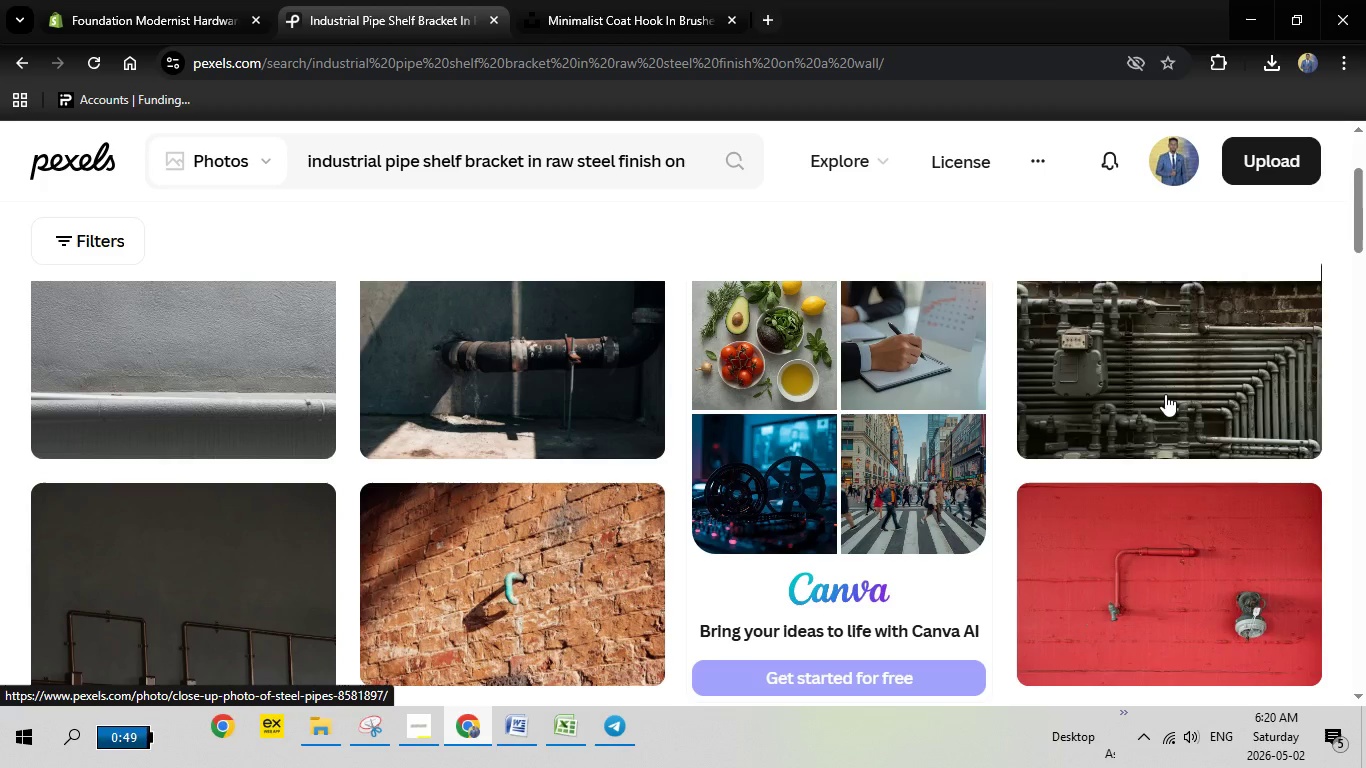 
left_click([1165, 394])
 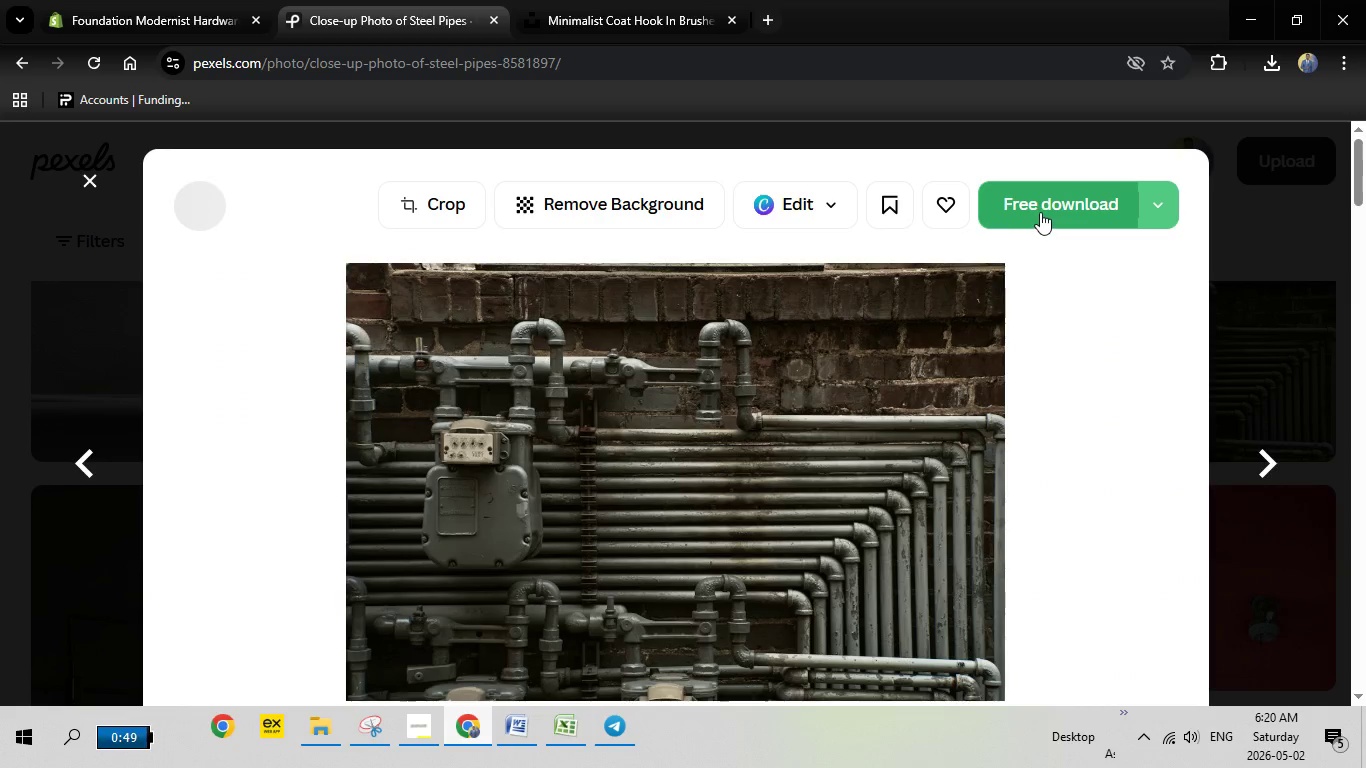 
left_click([1040, 212])
 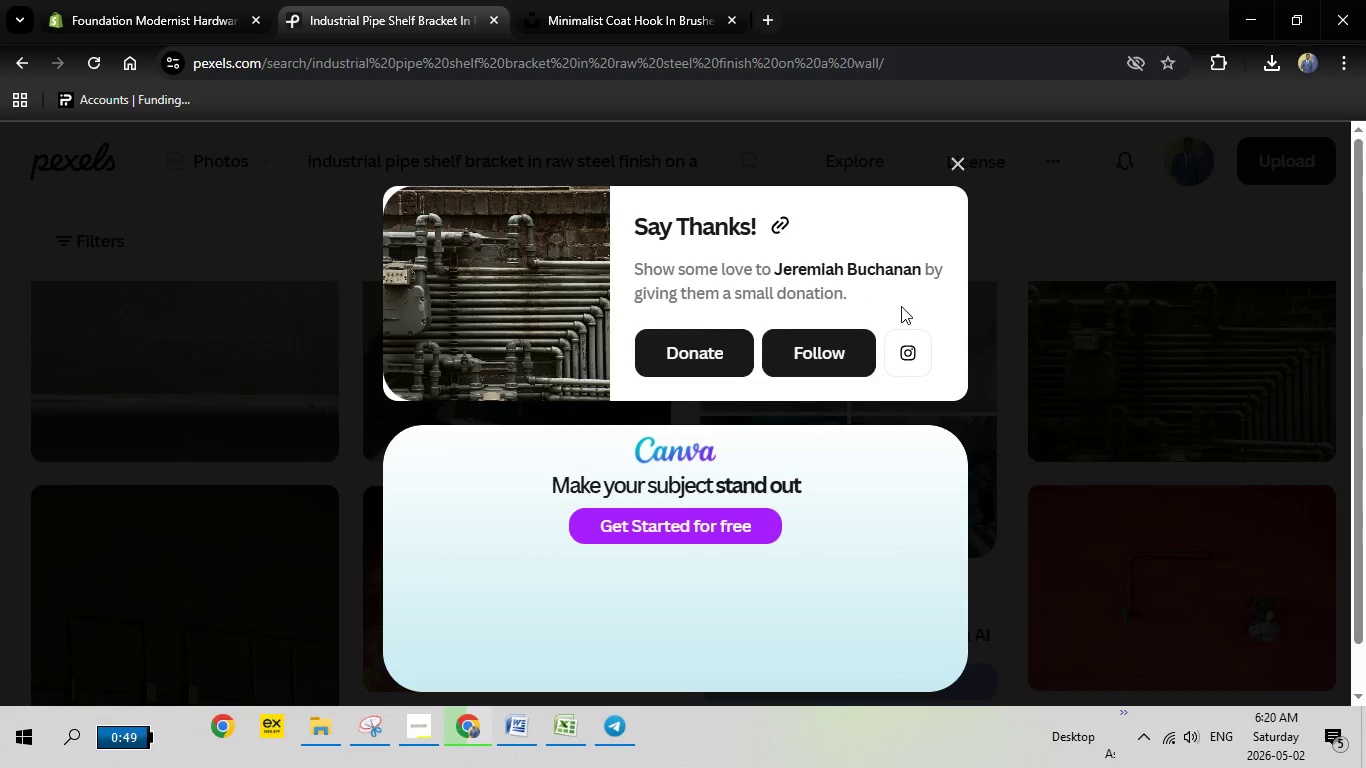 
wait(9.17)
 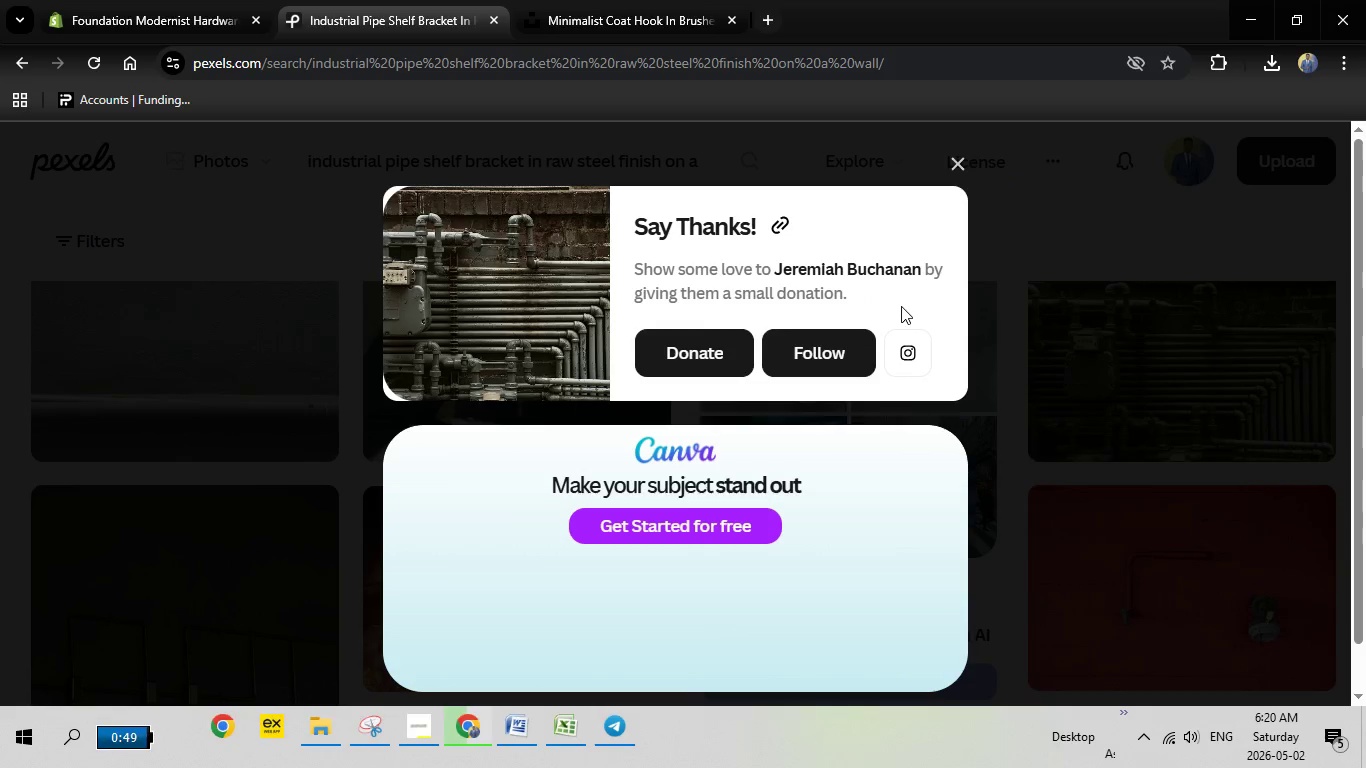 
left_click([1101, 587])
 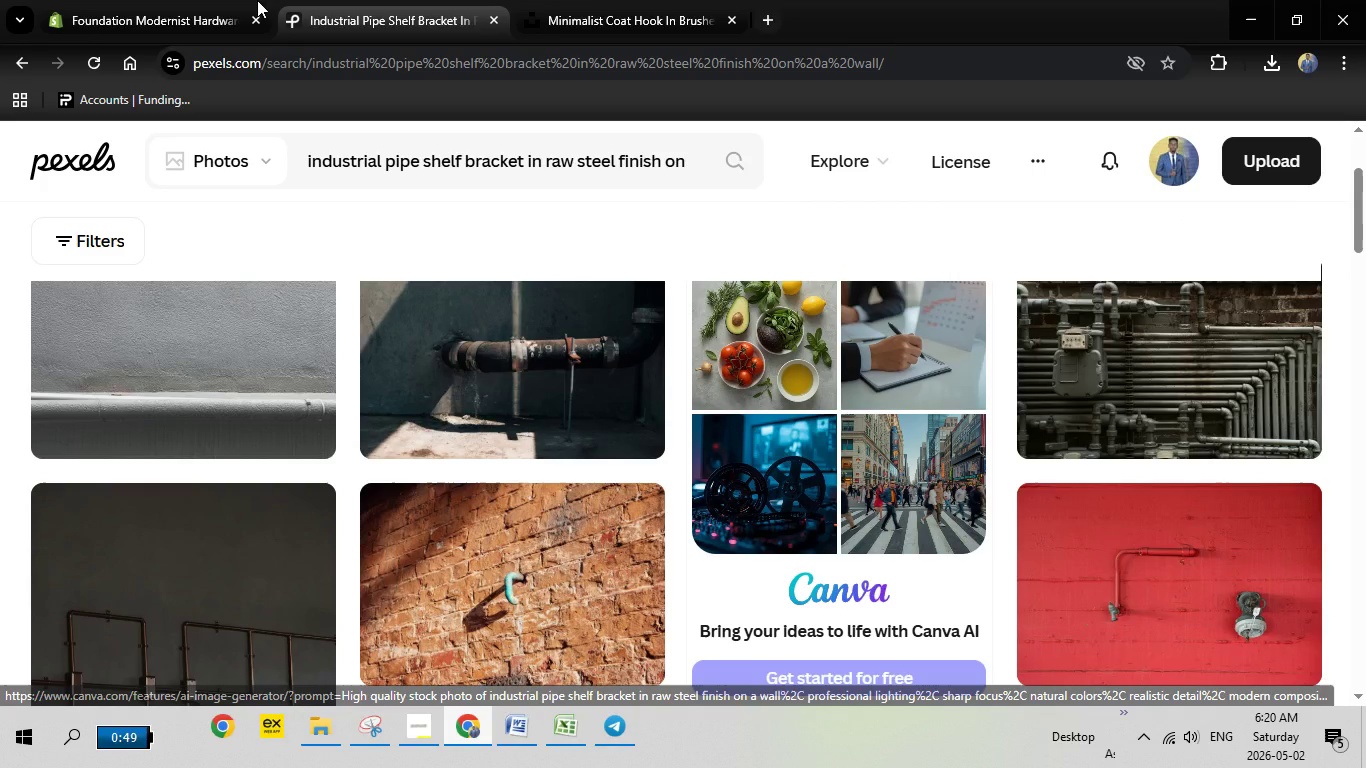 
left_click([169, 0])
 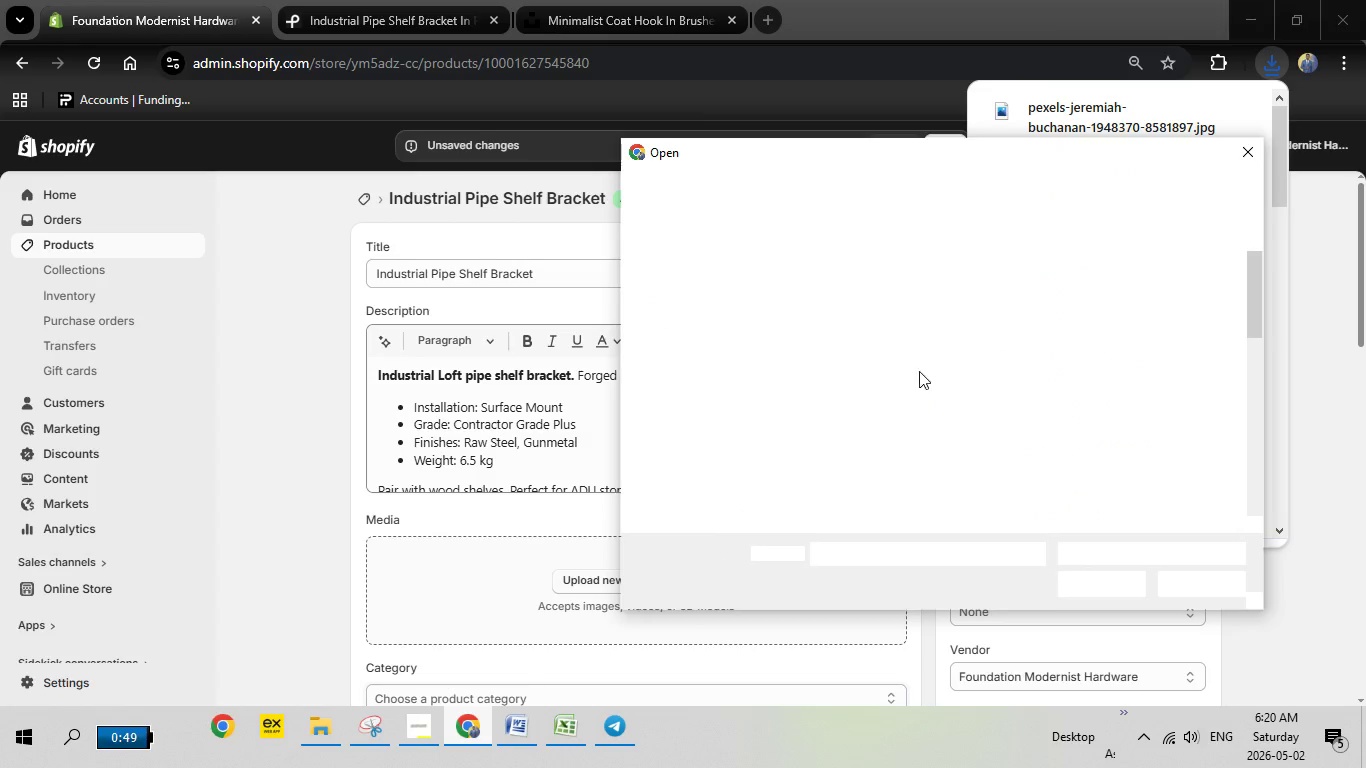 
wait(10.02)
 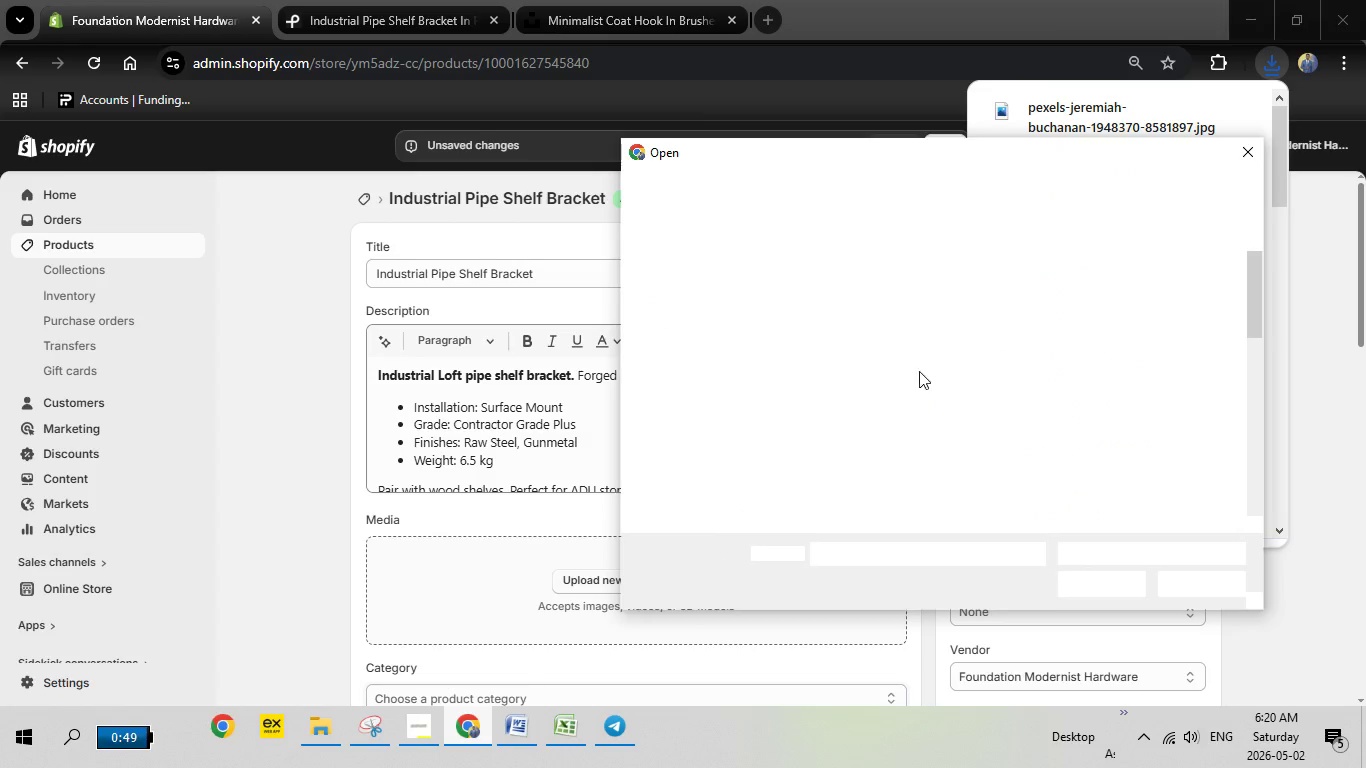 
double_click([1069, 443])
 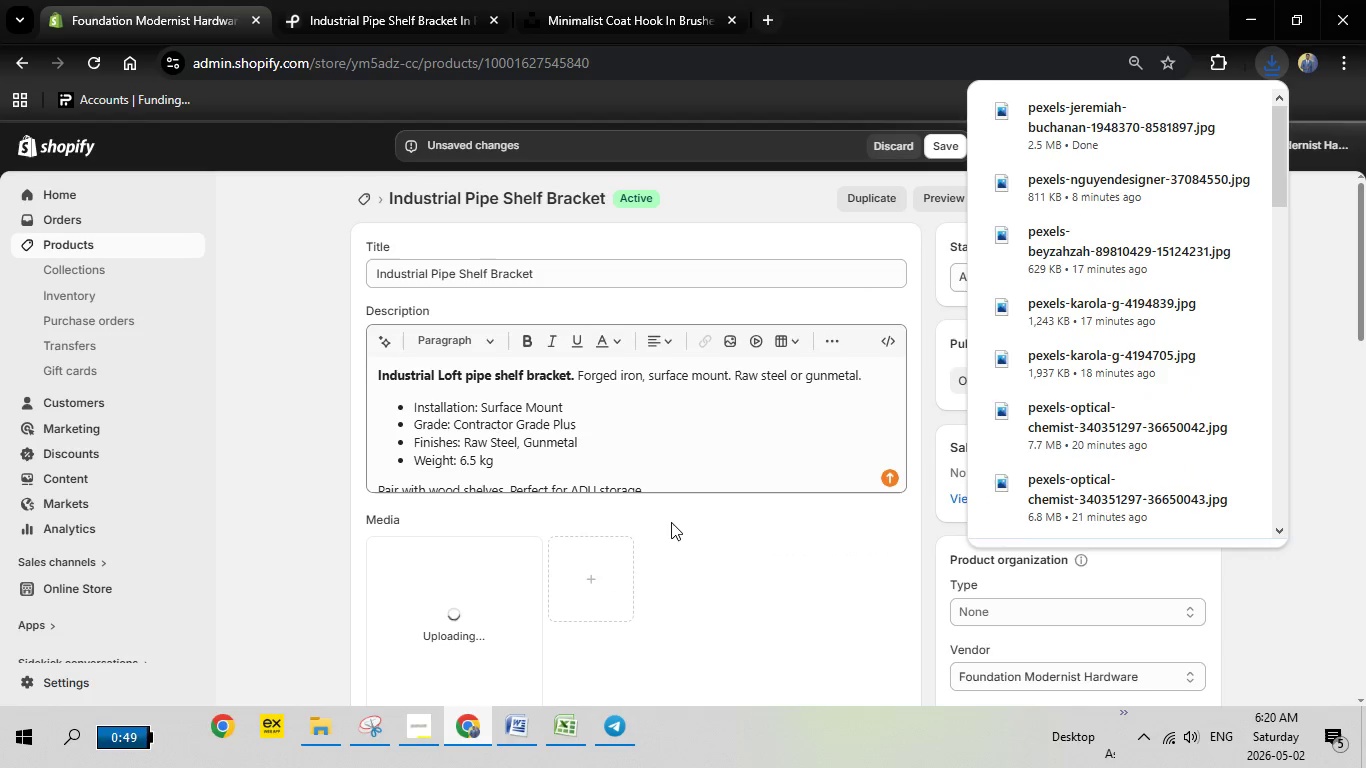 
scroll: coordinate [671, 522], scroll_direction: none, amount: 0.0
 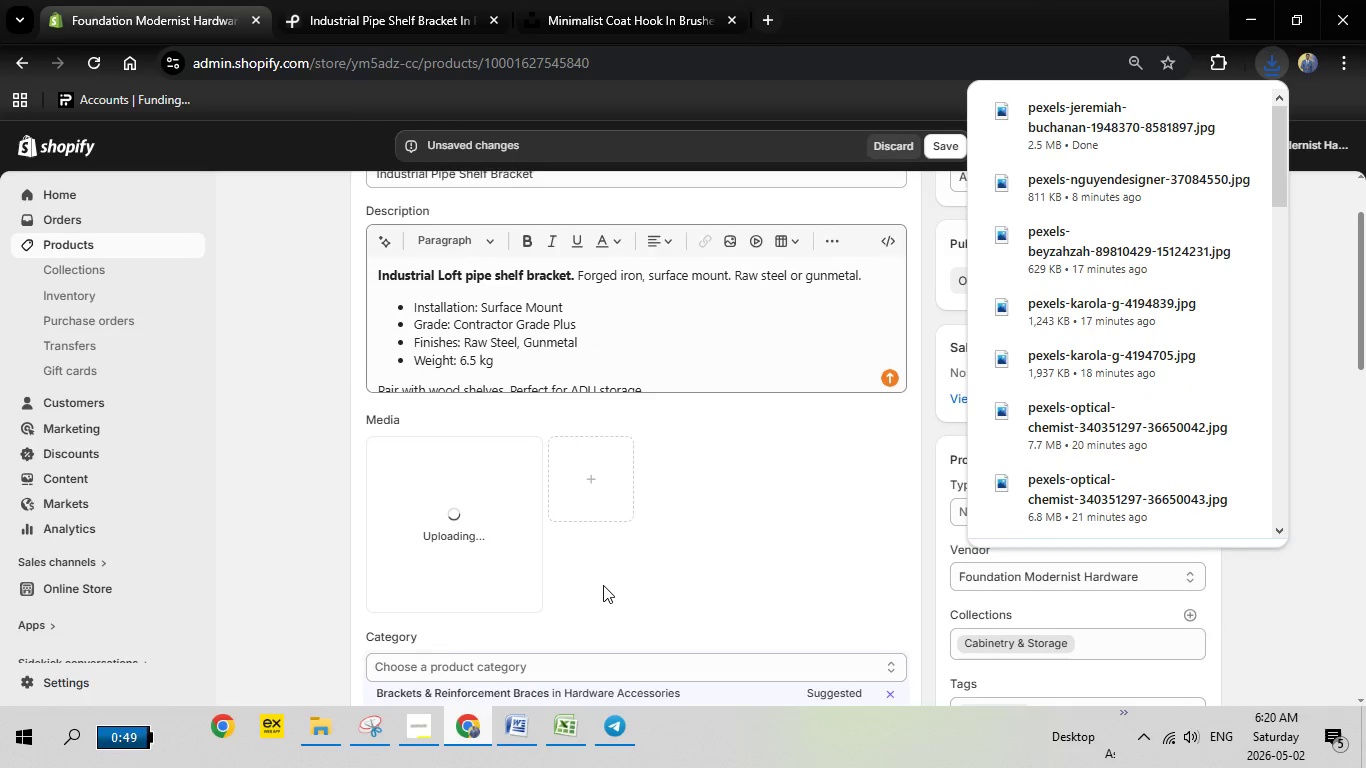 
scroll: coordinate [603, 585], scroll_direction: down, amount: 1.0
 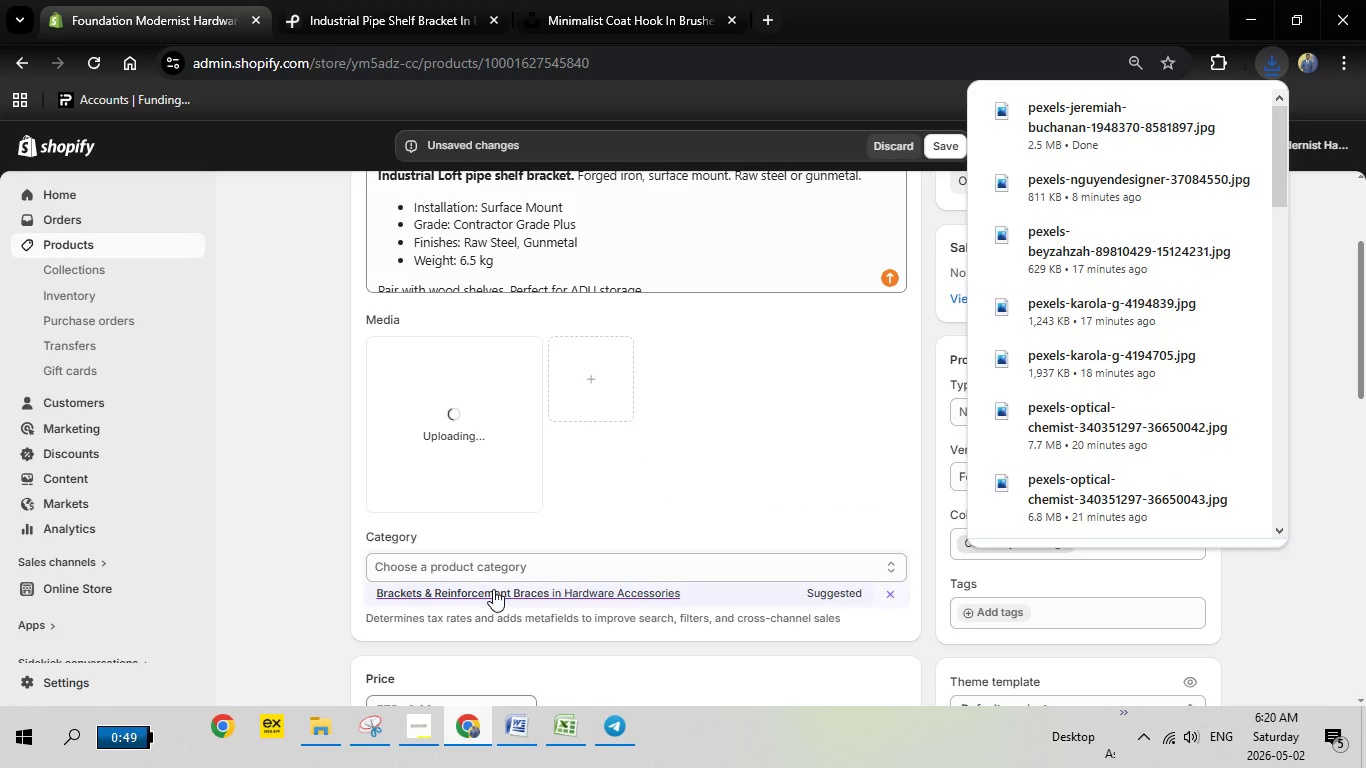 
left_click([493, 589])
 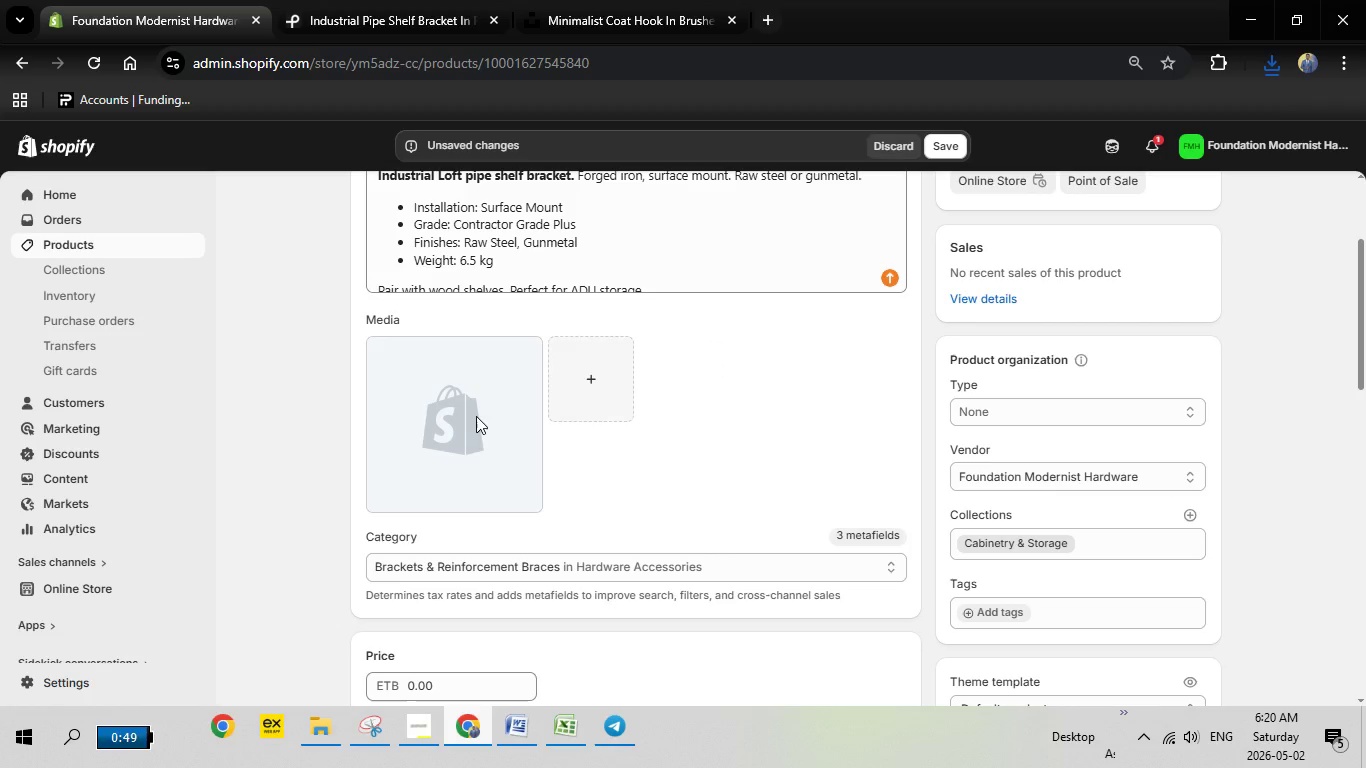 
wait(7.73)
 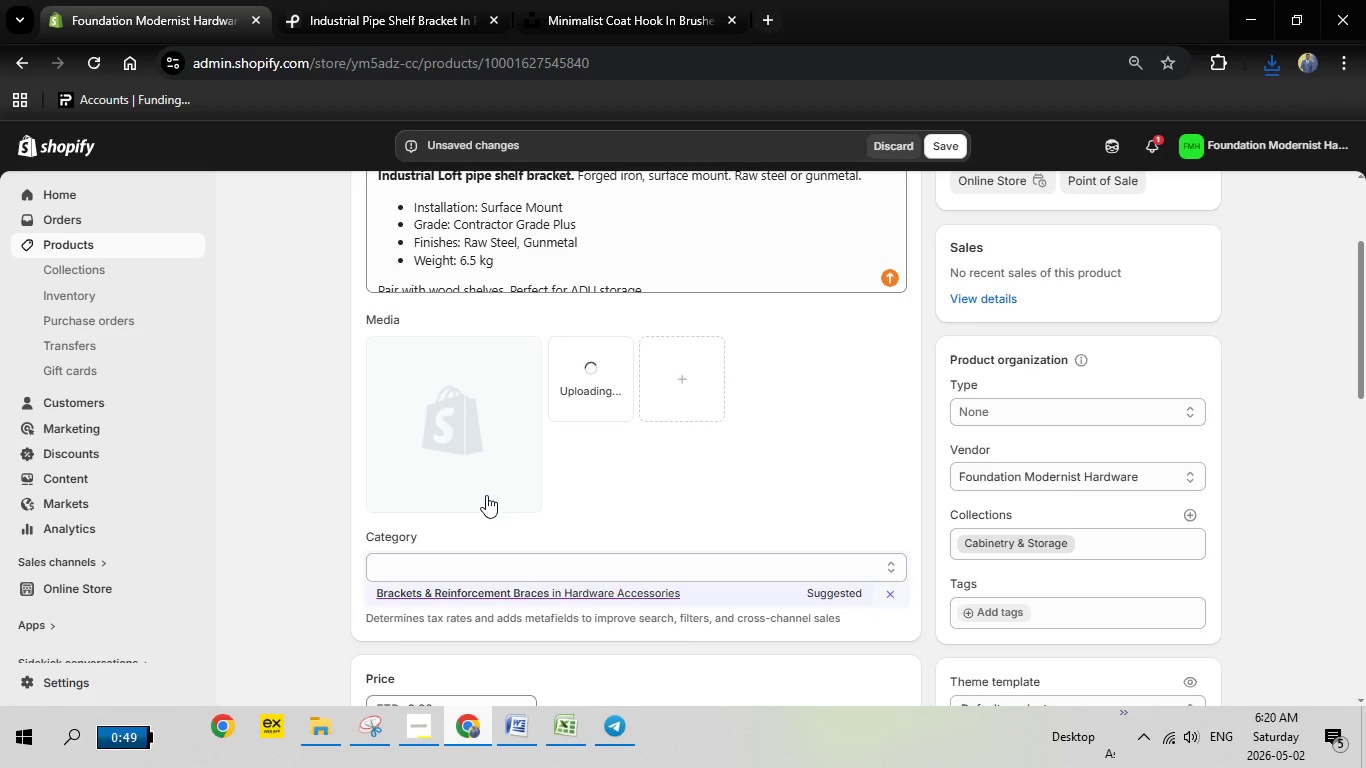 
left_click([494, 423])
 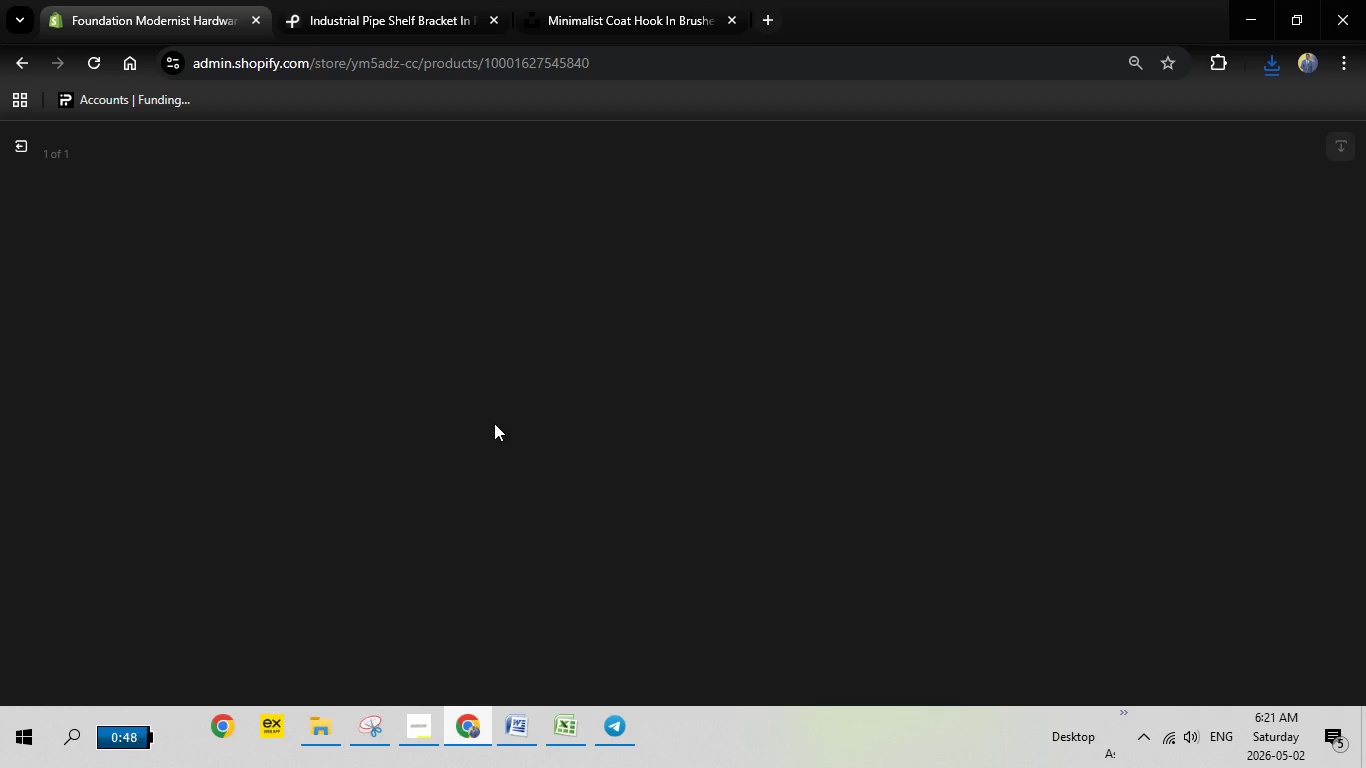 
wait(10.64)
 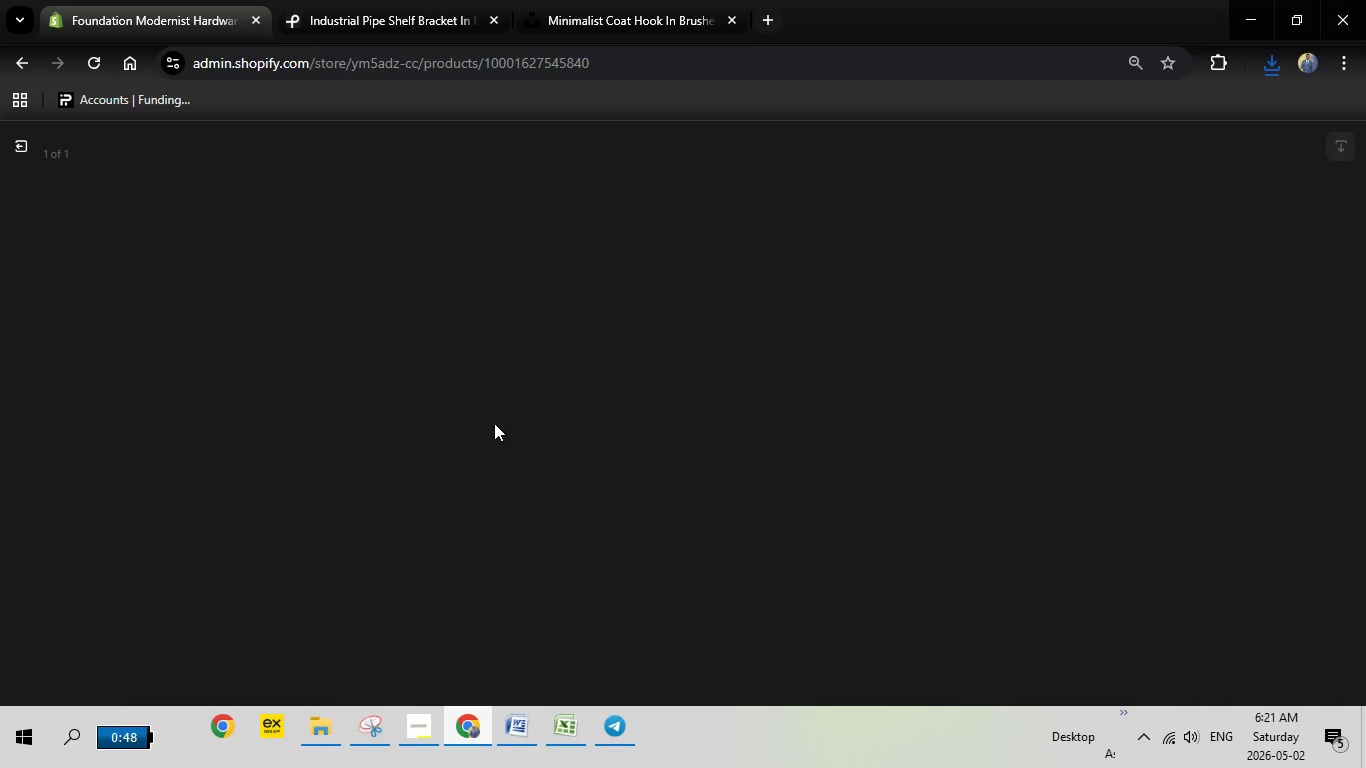 
right_click([1085, 359])
 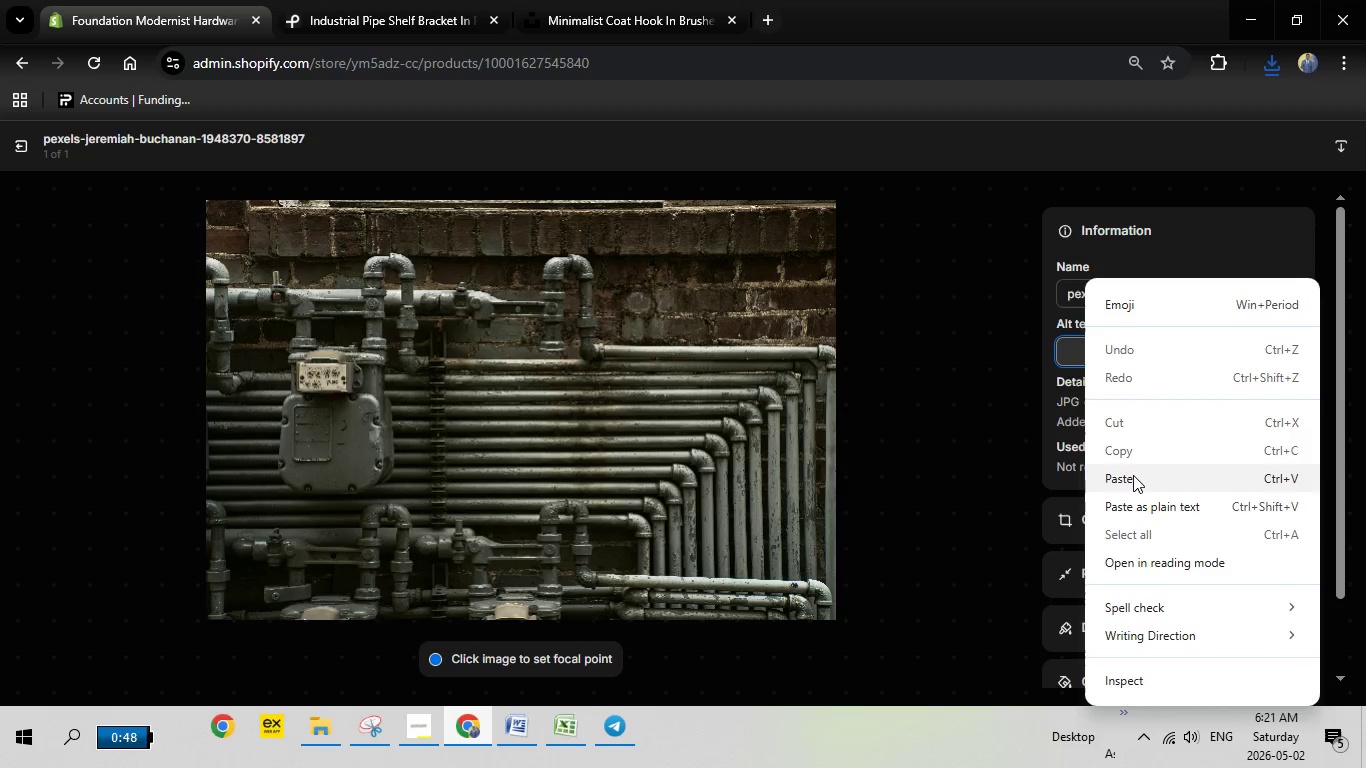 
left_click([1133, 475])
 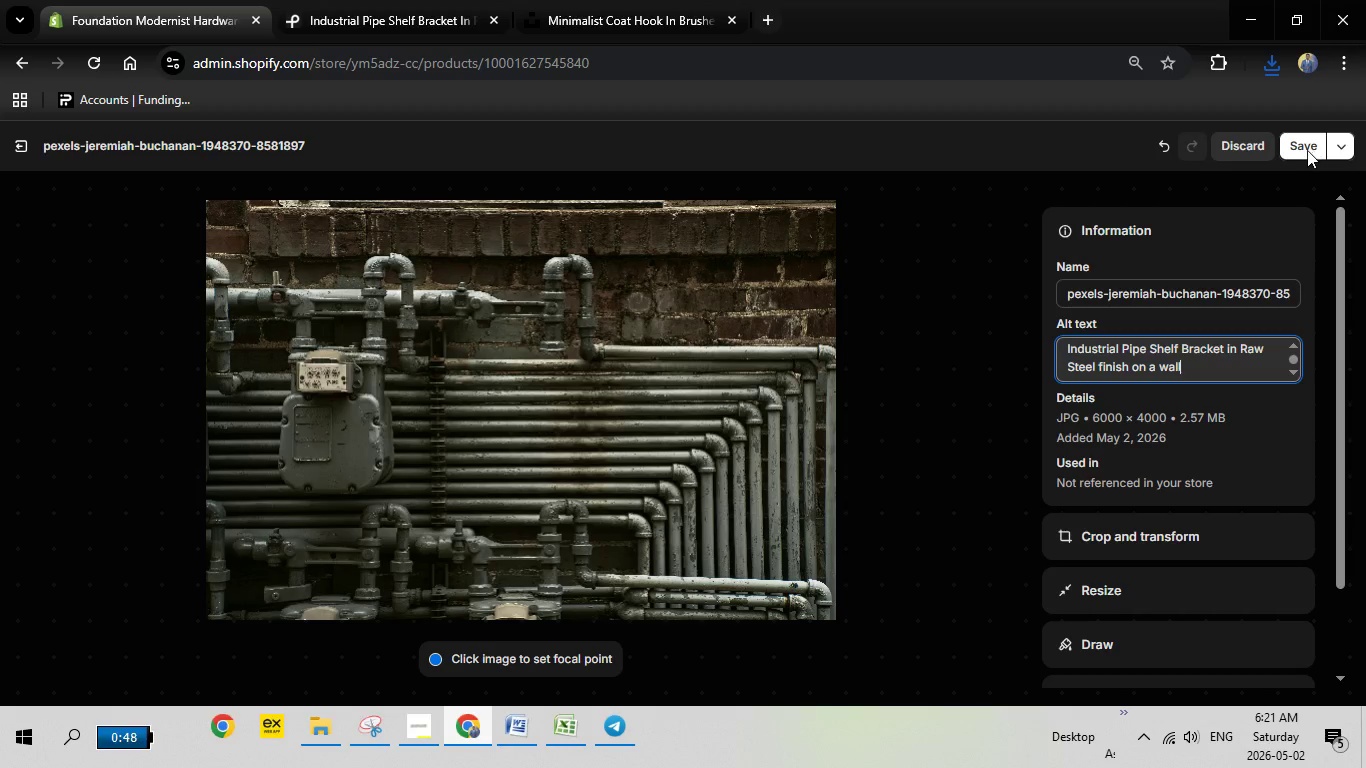 
left_click([1305, 150])
 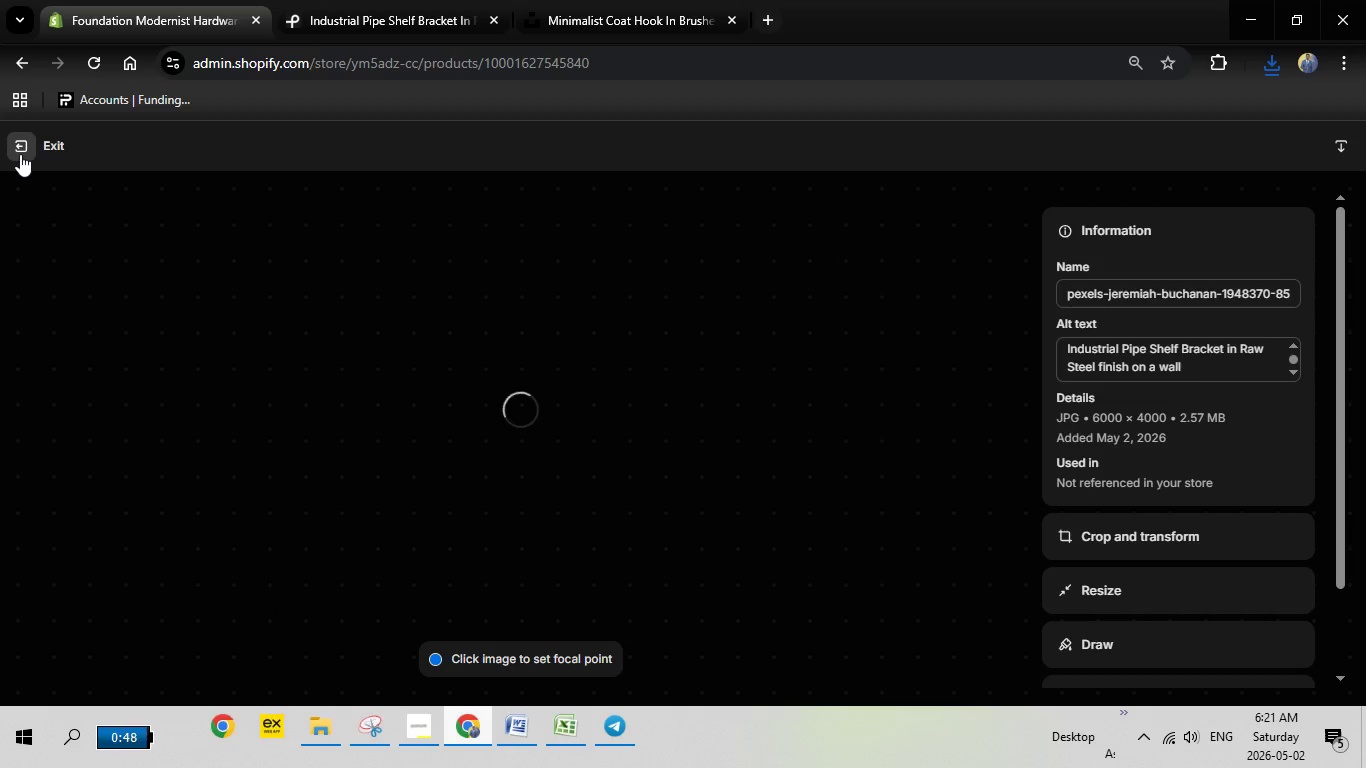 
left_click([20, 154])
 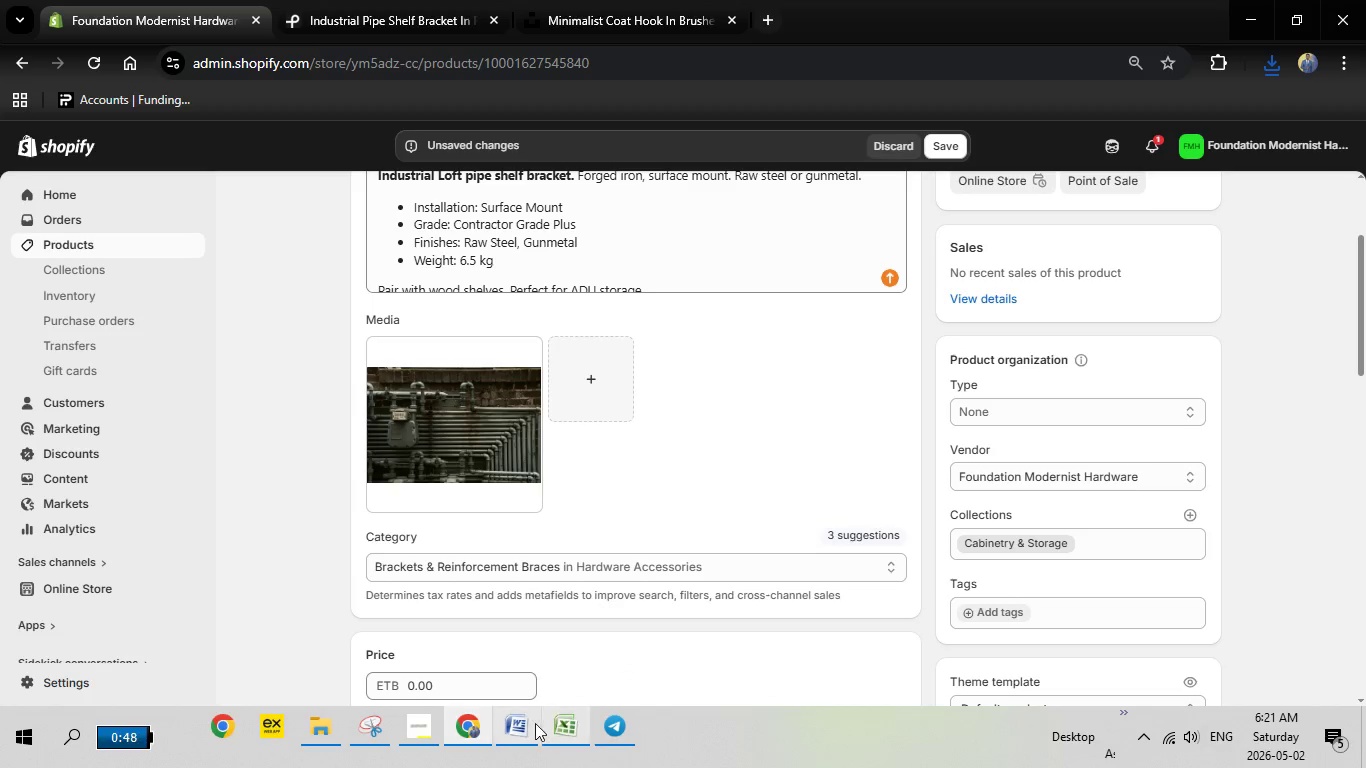 
left_click([527, 723])
 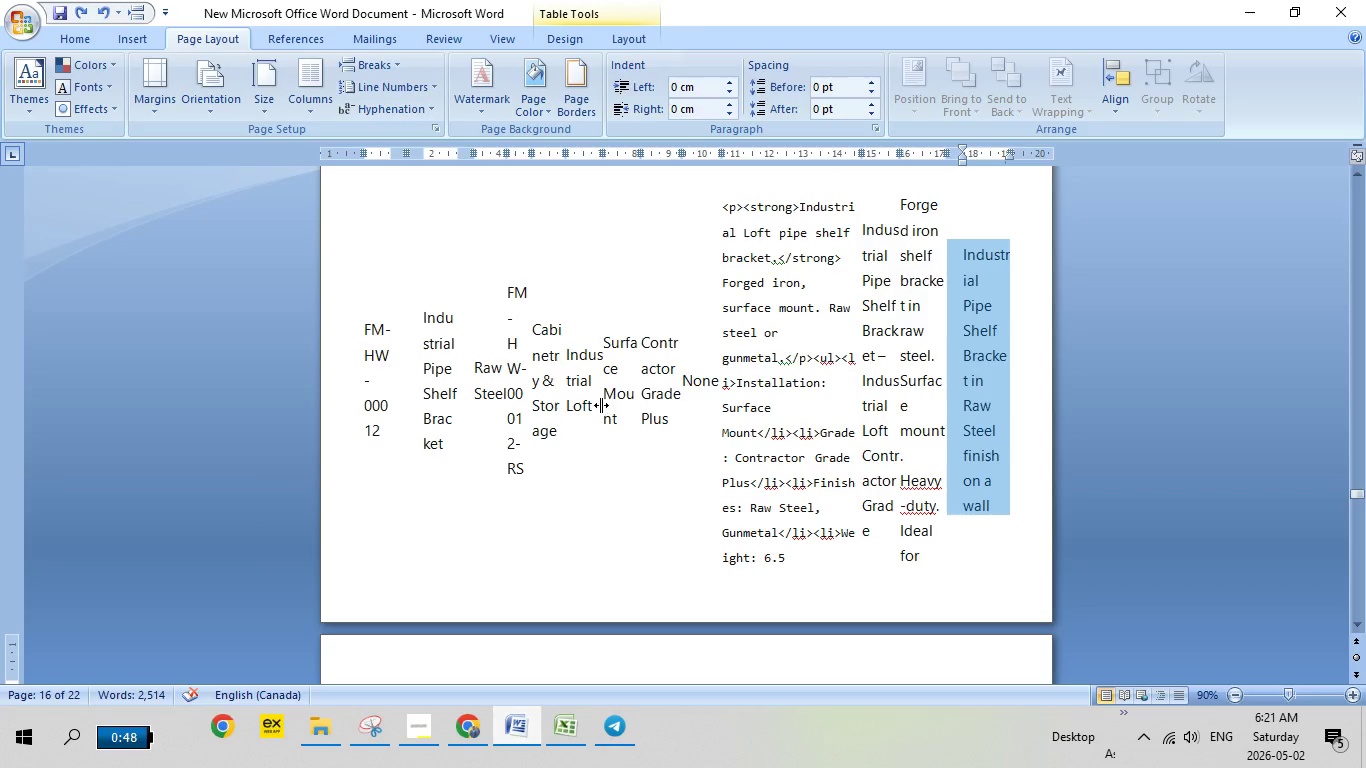 
scroll: coordinate [558, 448], scroll_direction: up, amount: 10.0
 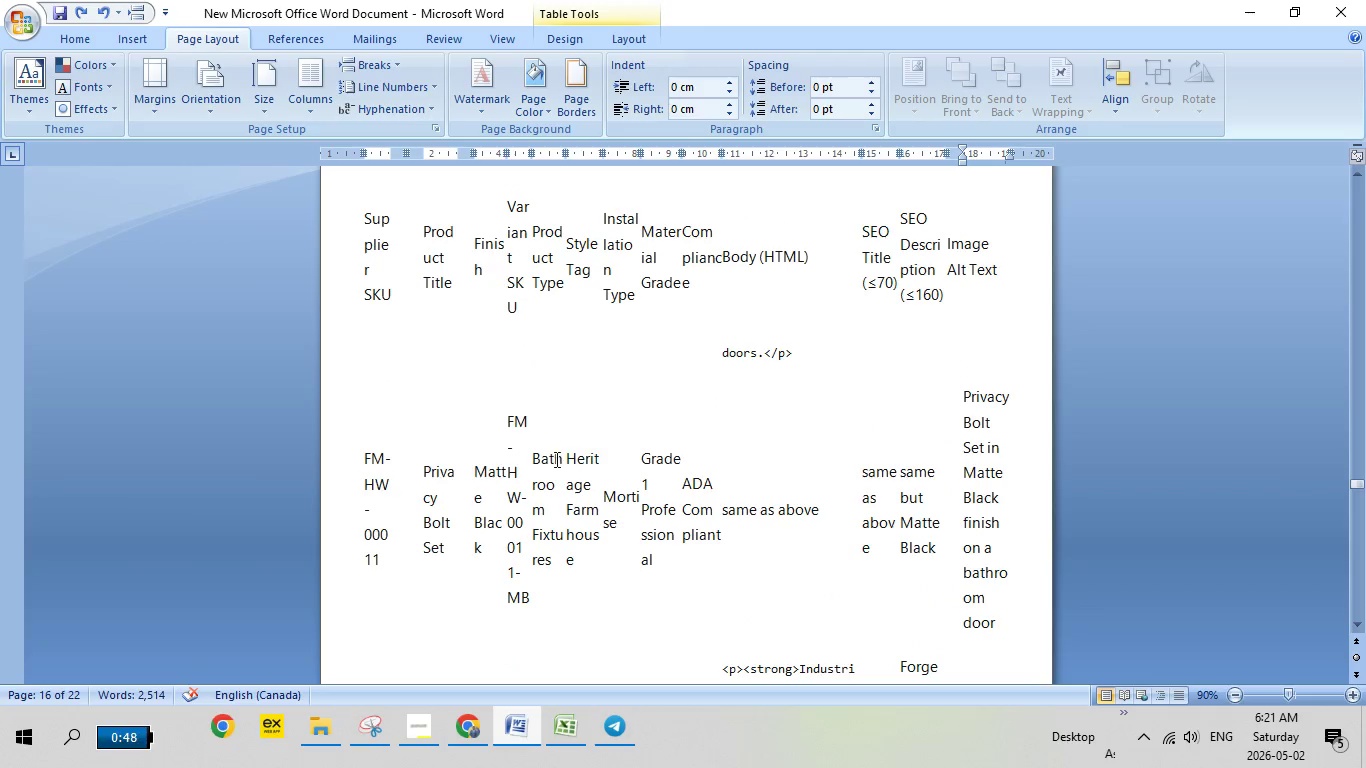 
scroll: coordinate [546, 462], scroll_direction: down, amount: 8.0
 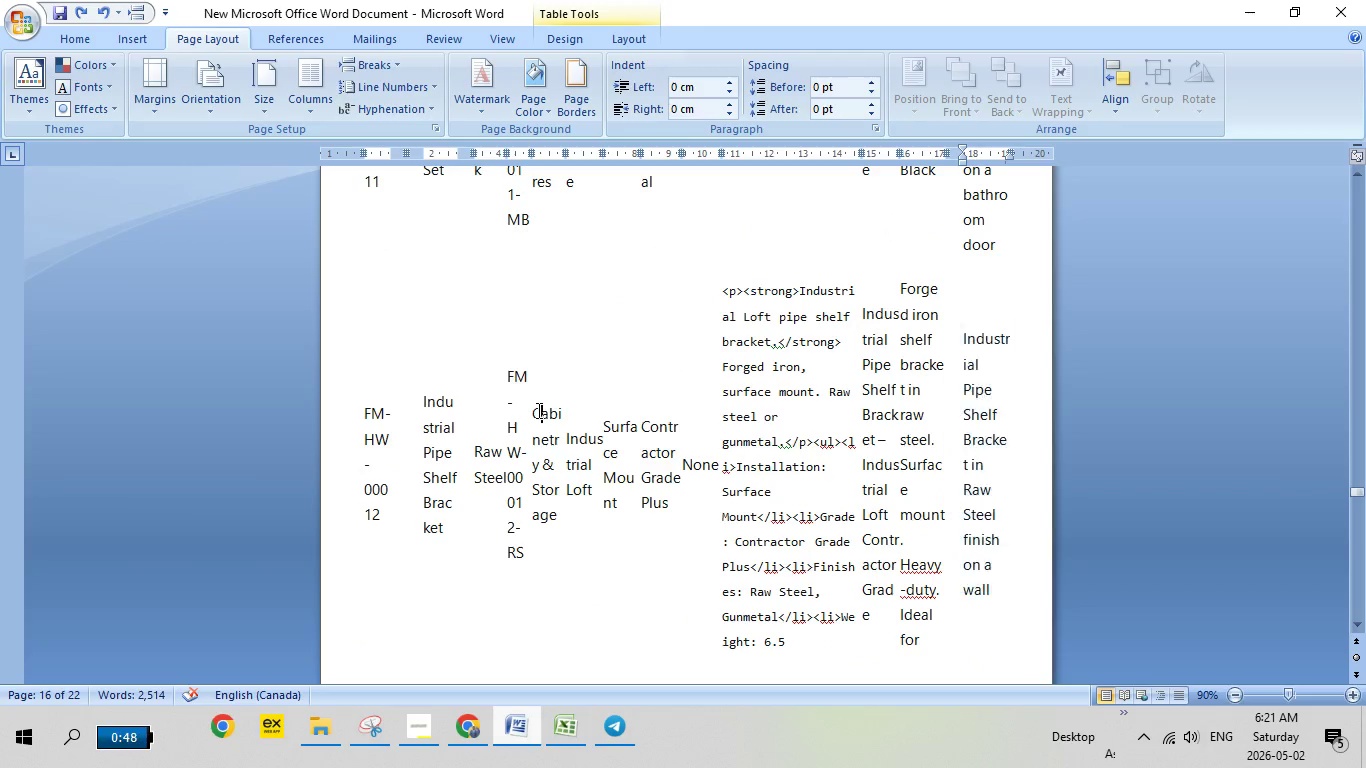 
left_click_drag(start_coordinate=[537, 409], to_coordinate=[548, 498])
 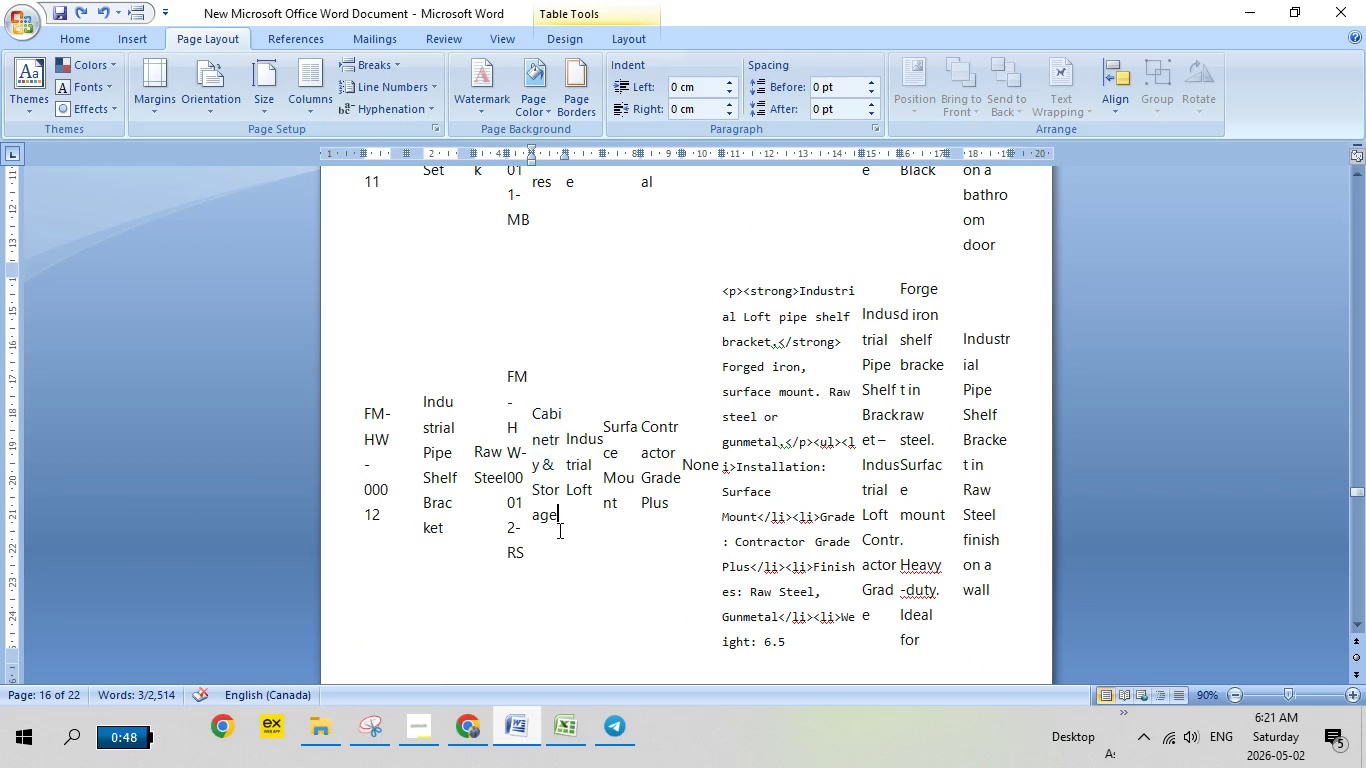 
left_click([558, 530])
 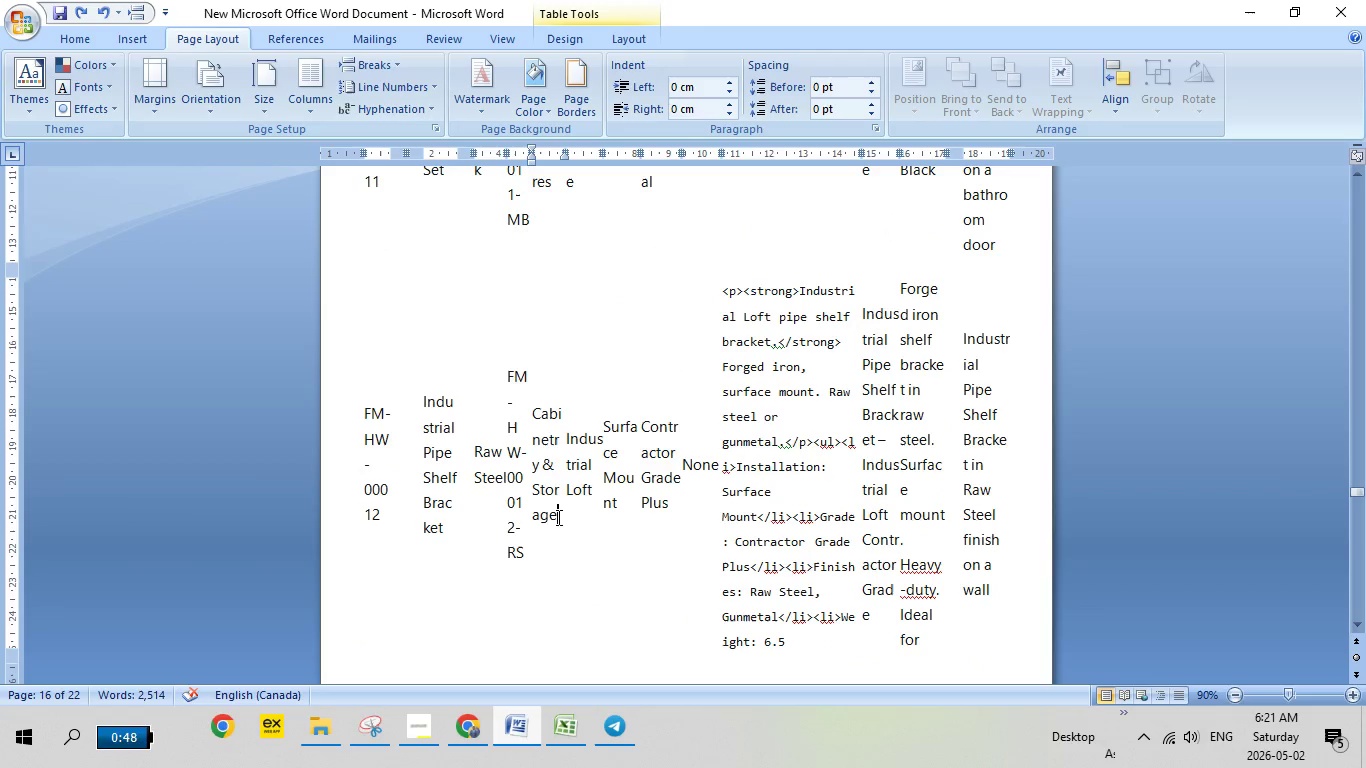 
left_click_drag(start_coordinate=[557, 517], to_coordinate=[533, 418])
 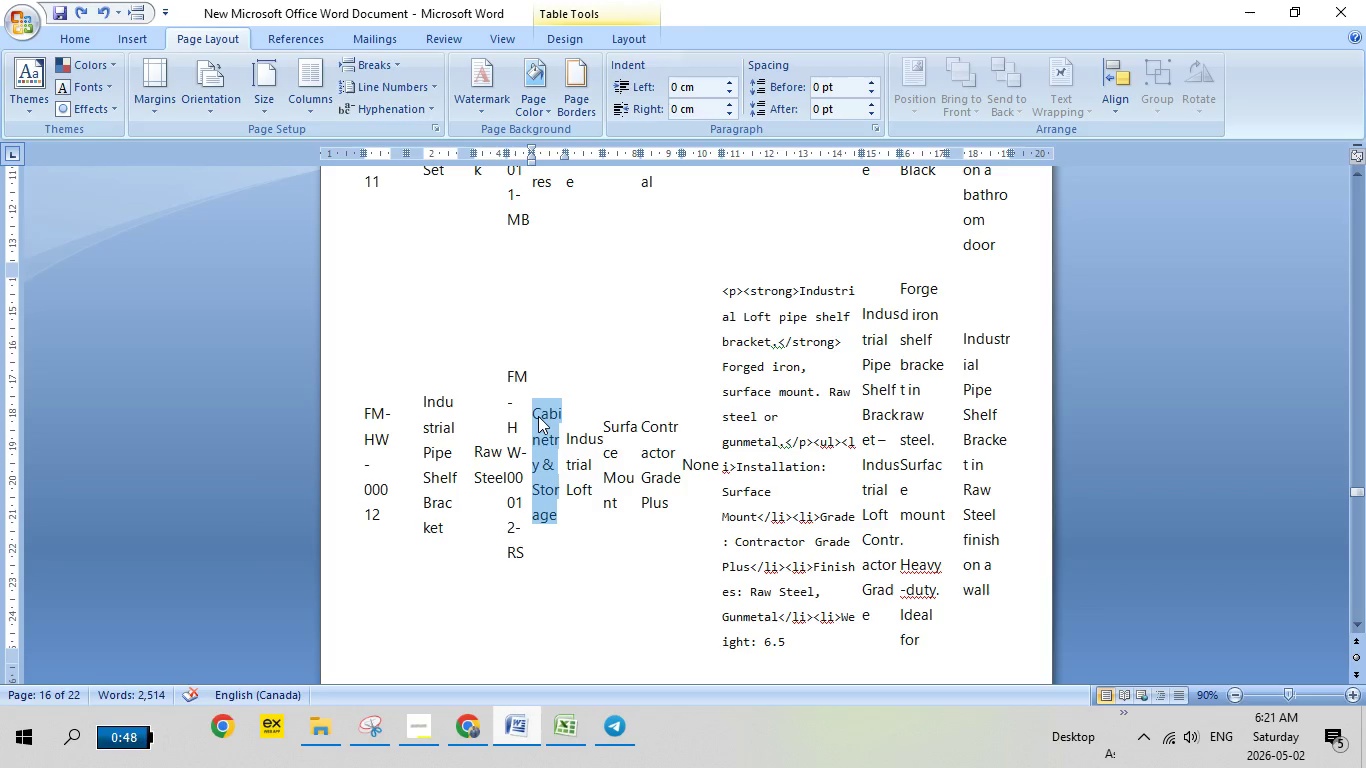 
right_click([538, 416])
 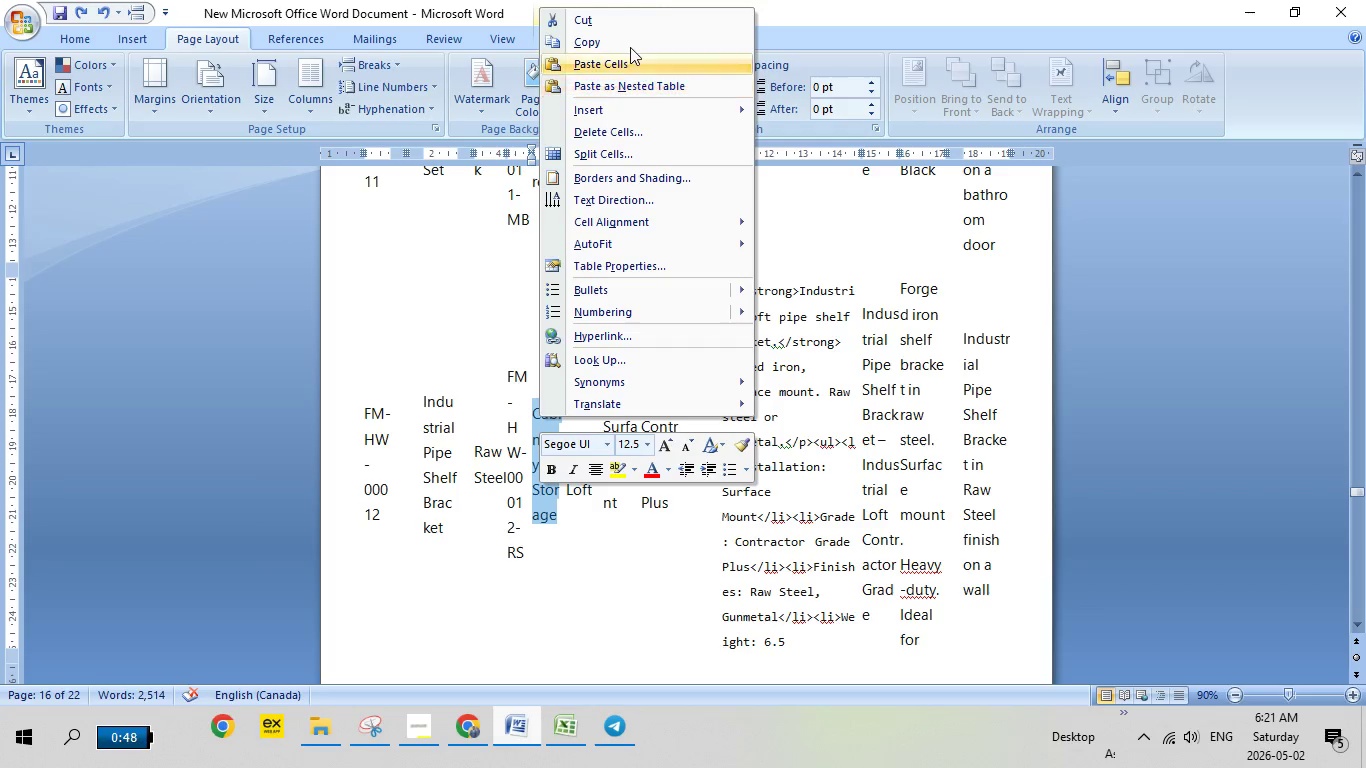 
left_click([628, 44])
 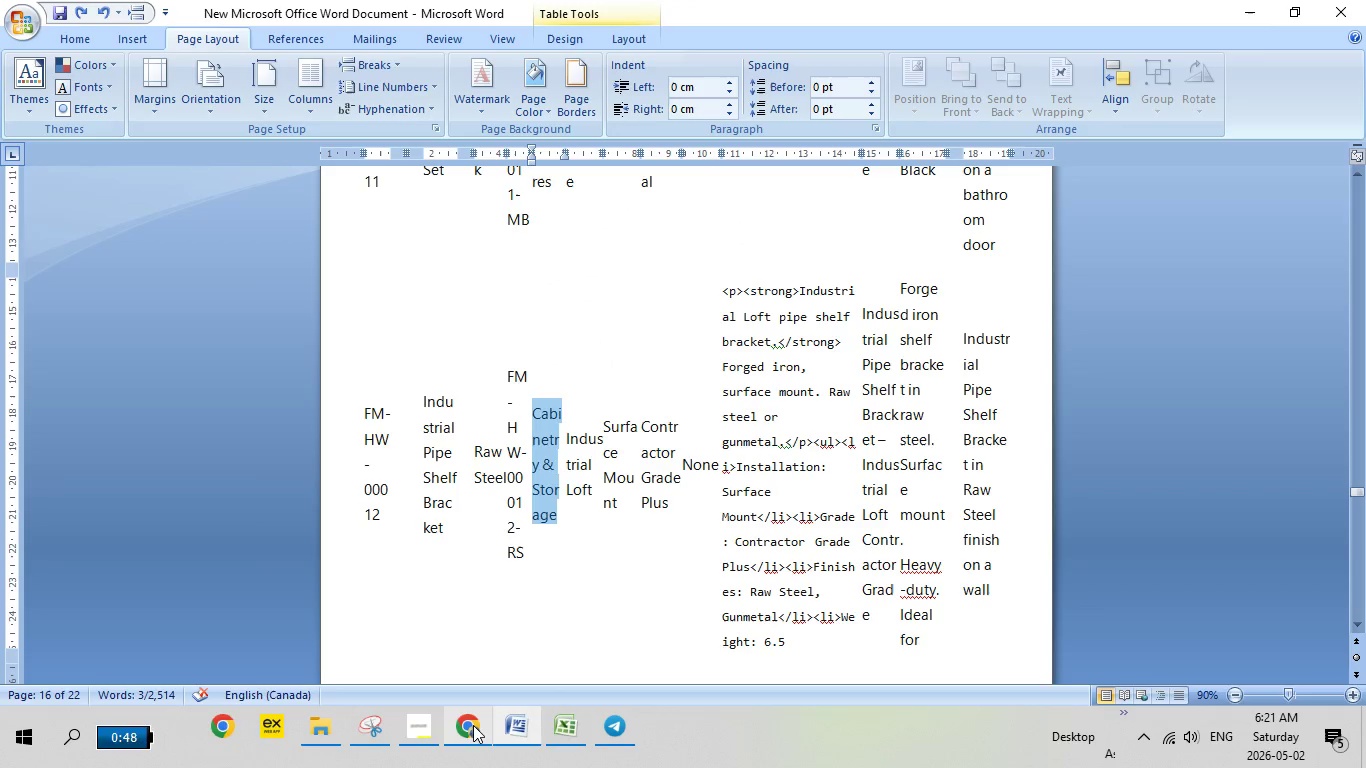 
left_click([472, 725])
 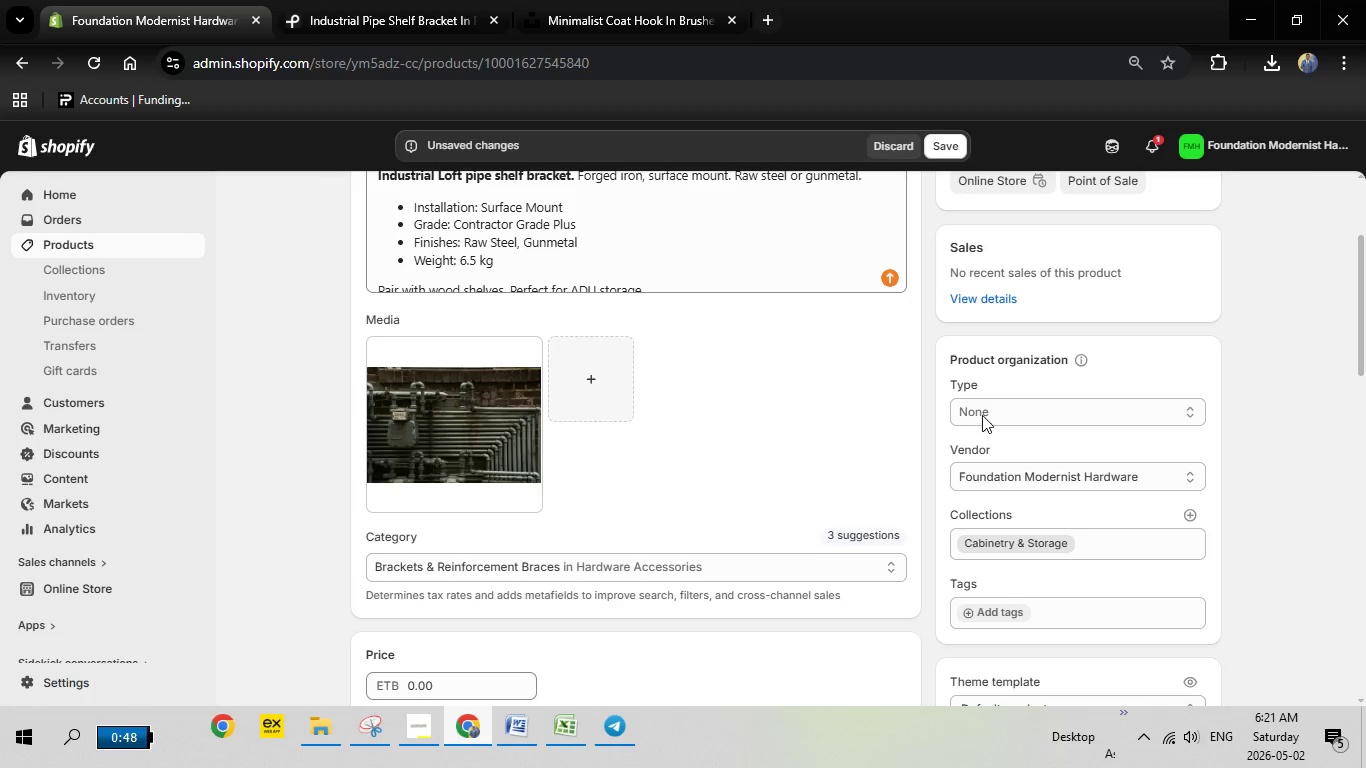 
left_click([979, 410])
 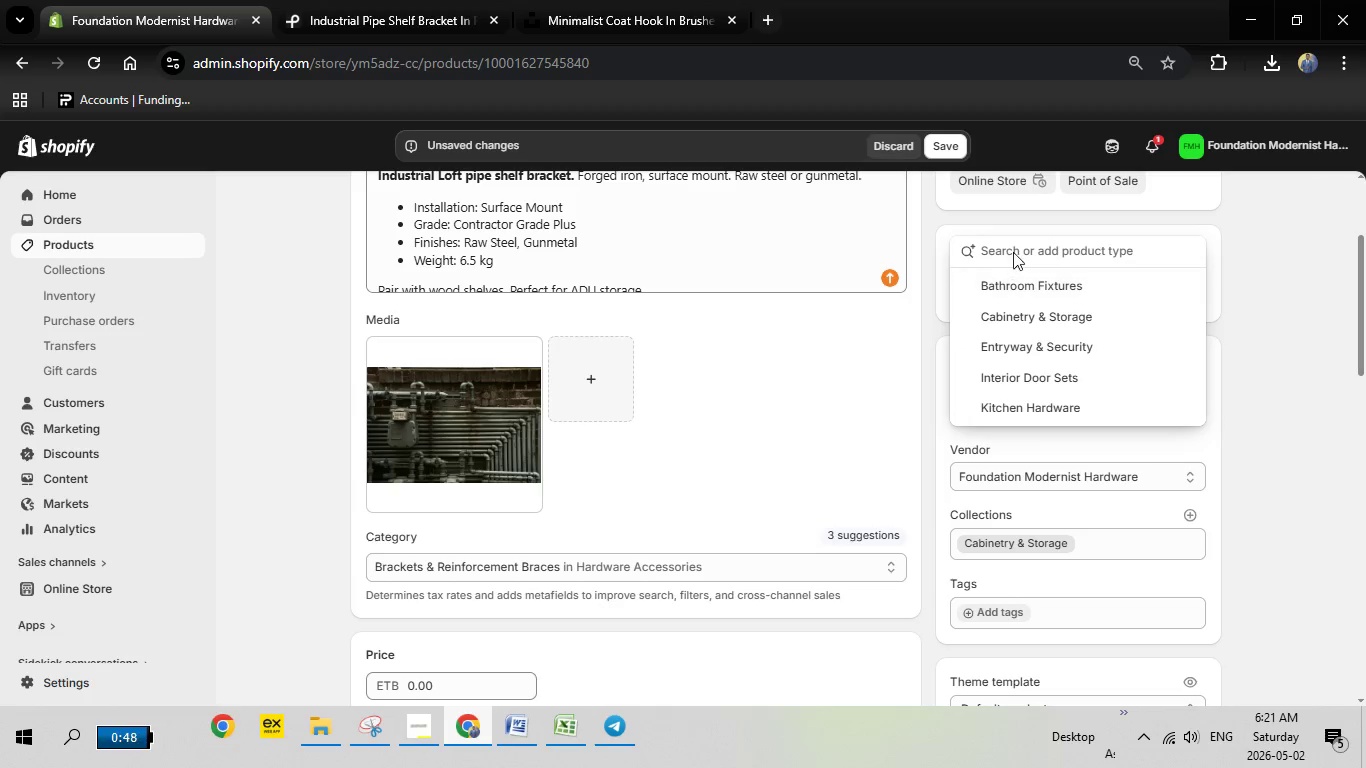 
right_click([1017, 247])
 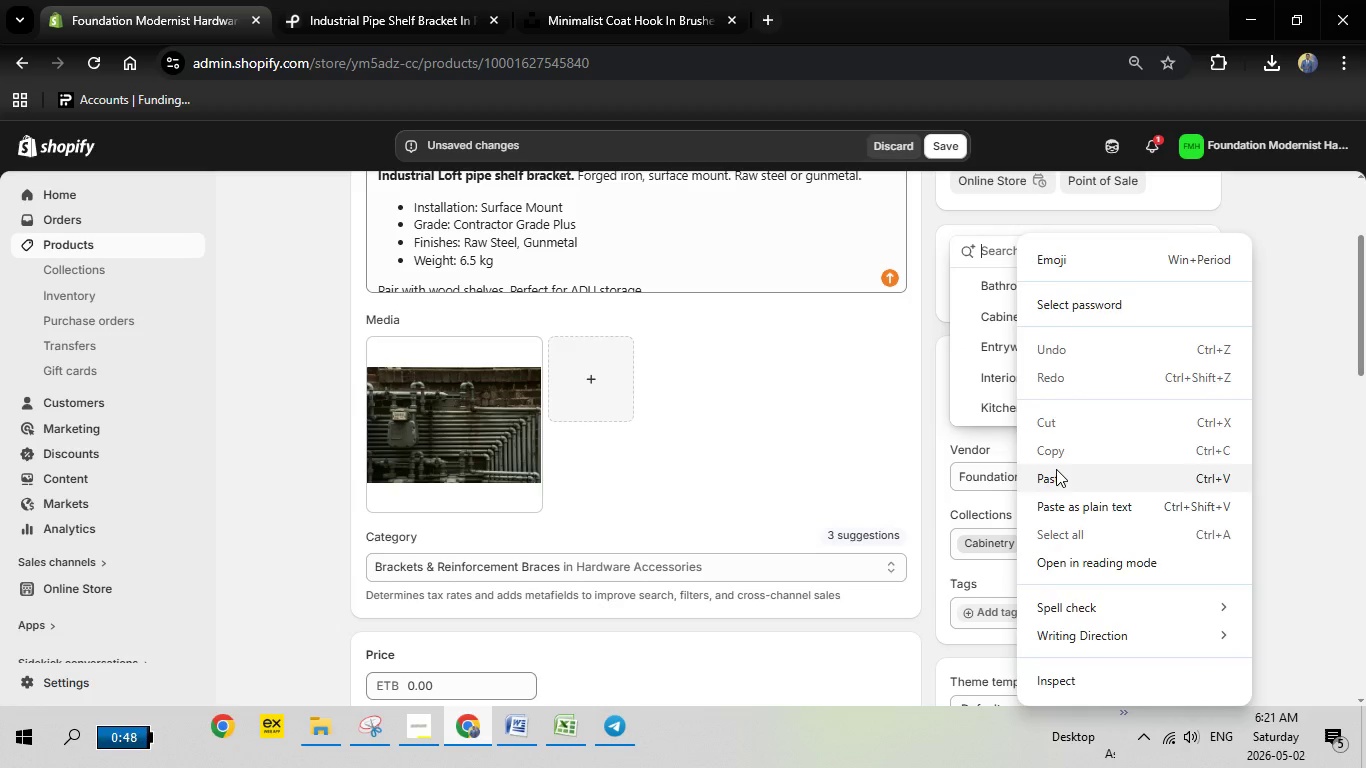 
left_click([1056, 469])
 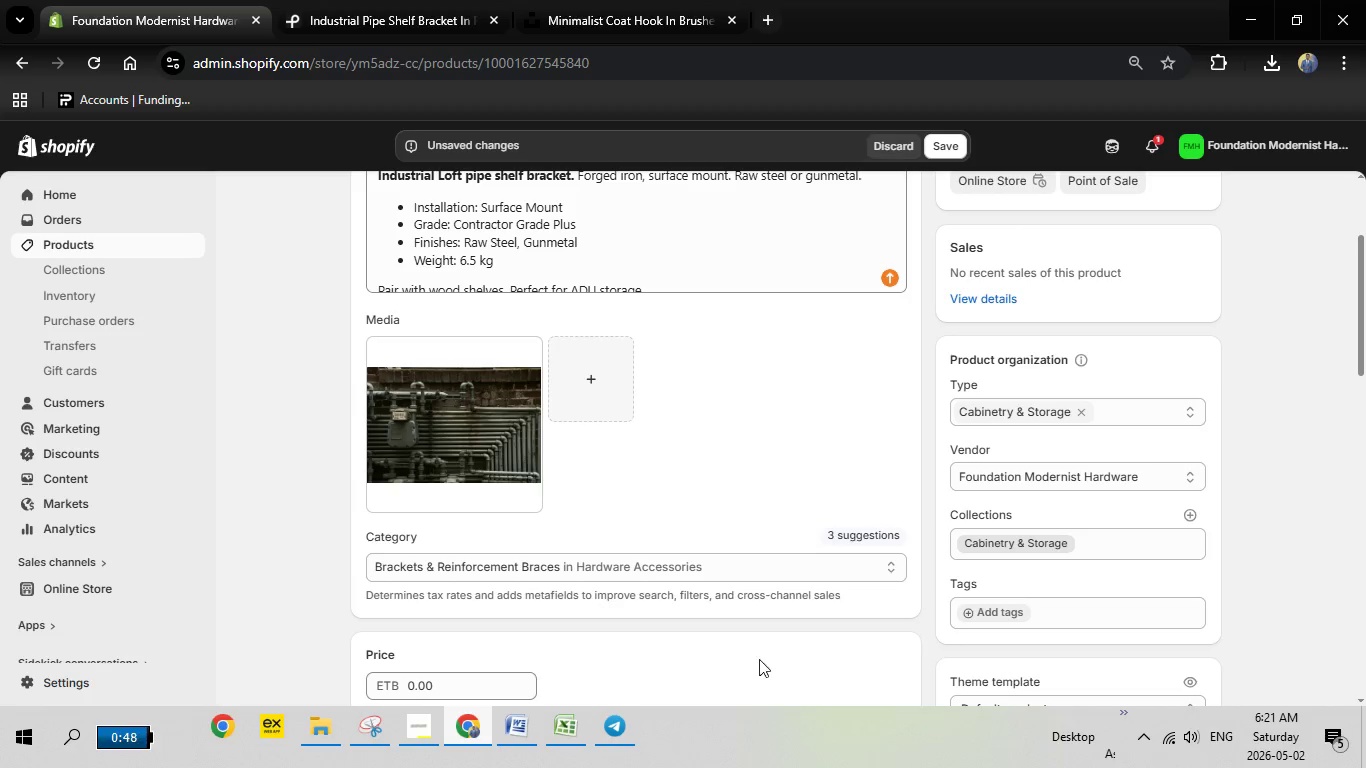 
wait(5.94)
 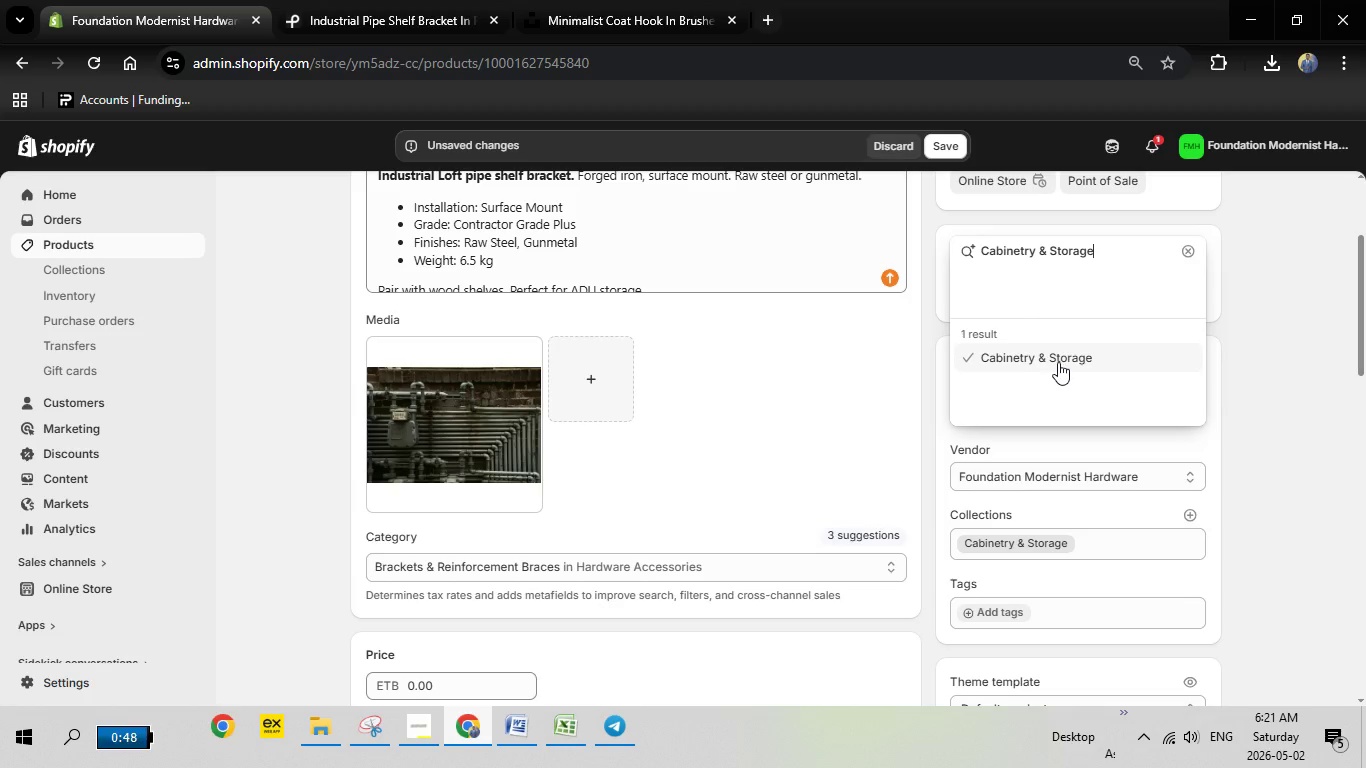 
left_click([519, 725])
 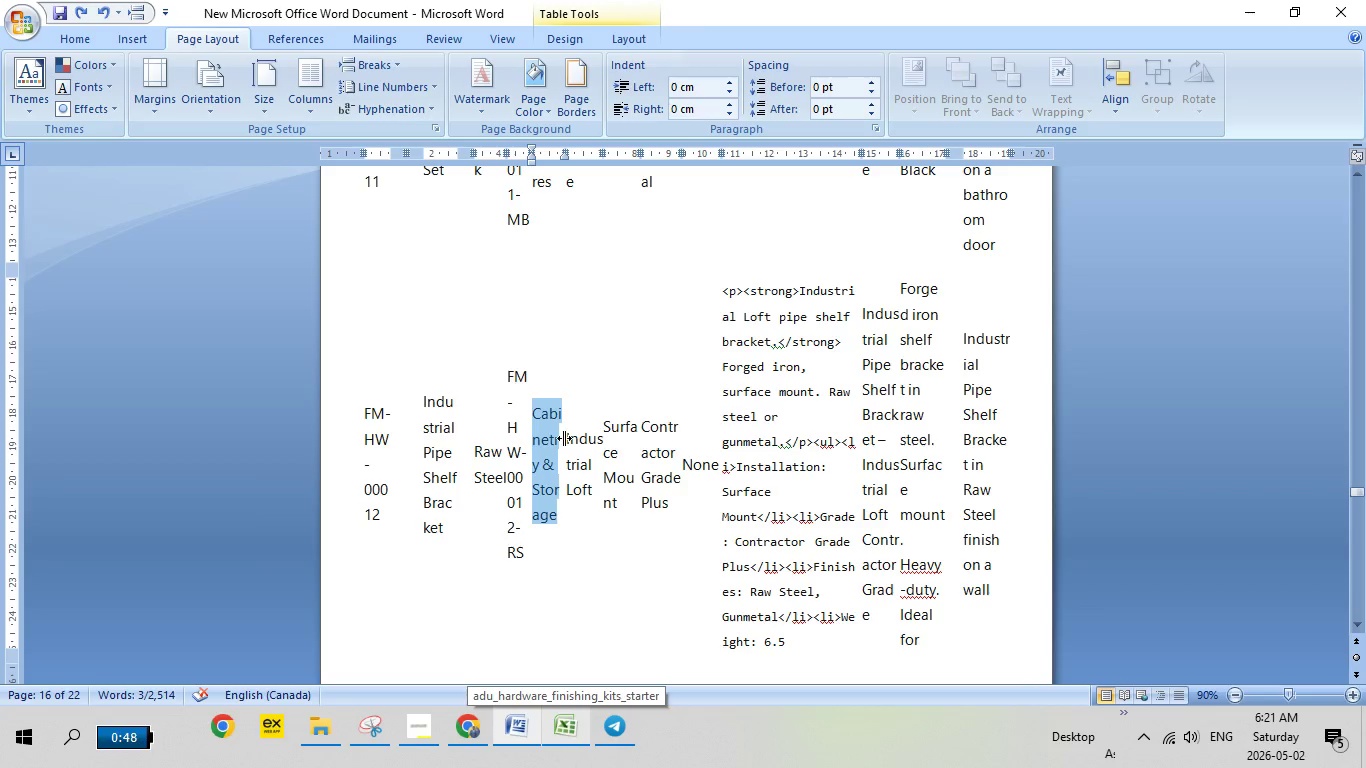 
left_click_drag(start_coordinate=[567, 438], to_coordinate=[594, 482])
 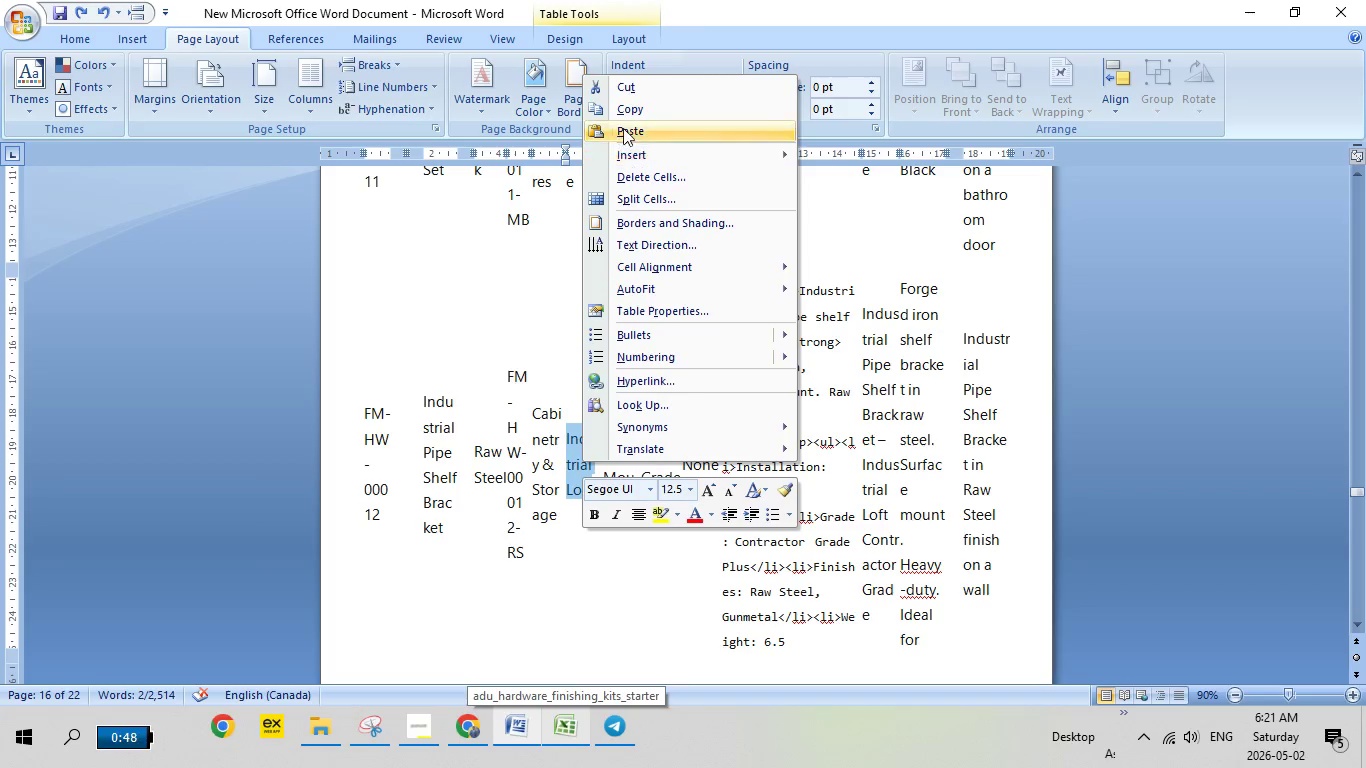 
left_click([629, 117])
 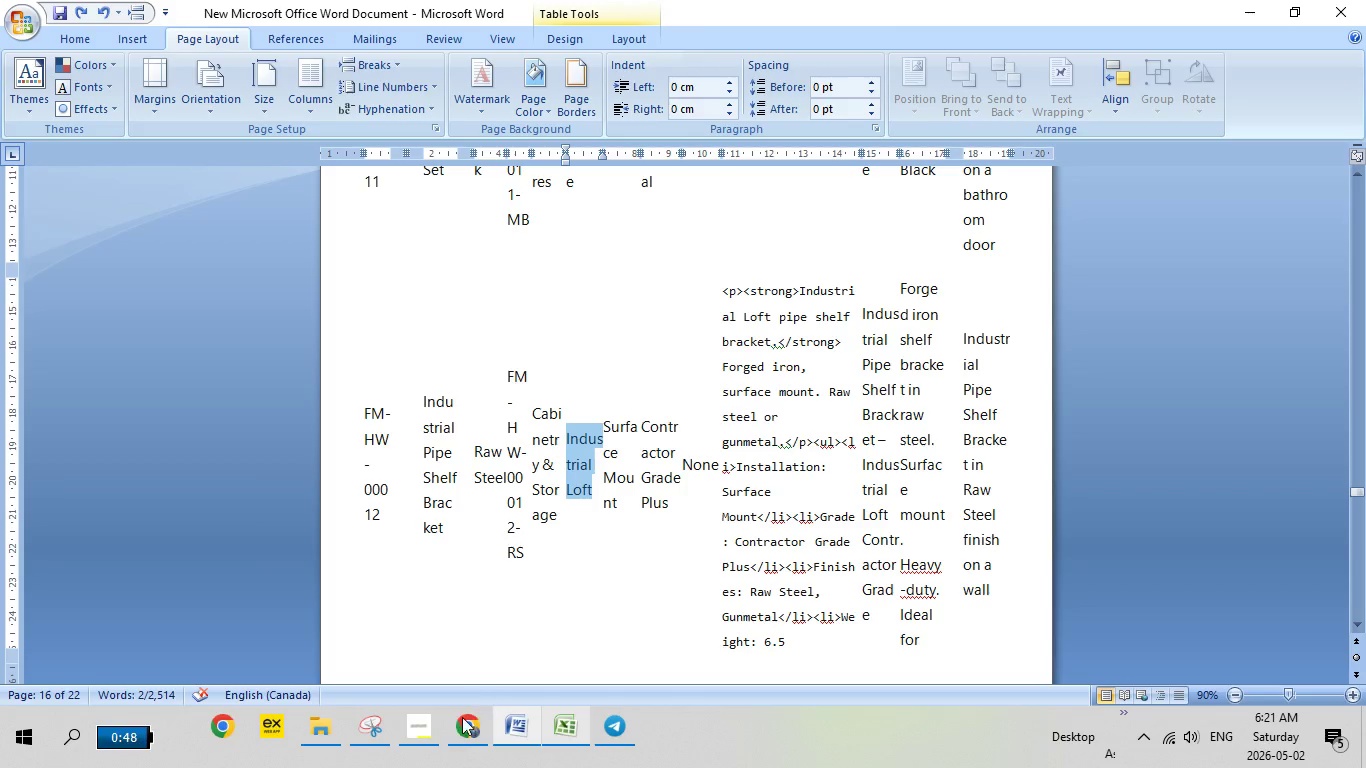 
left_click([453, 729])
 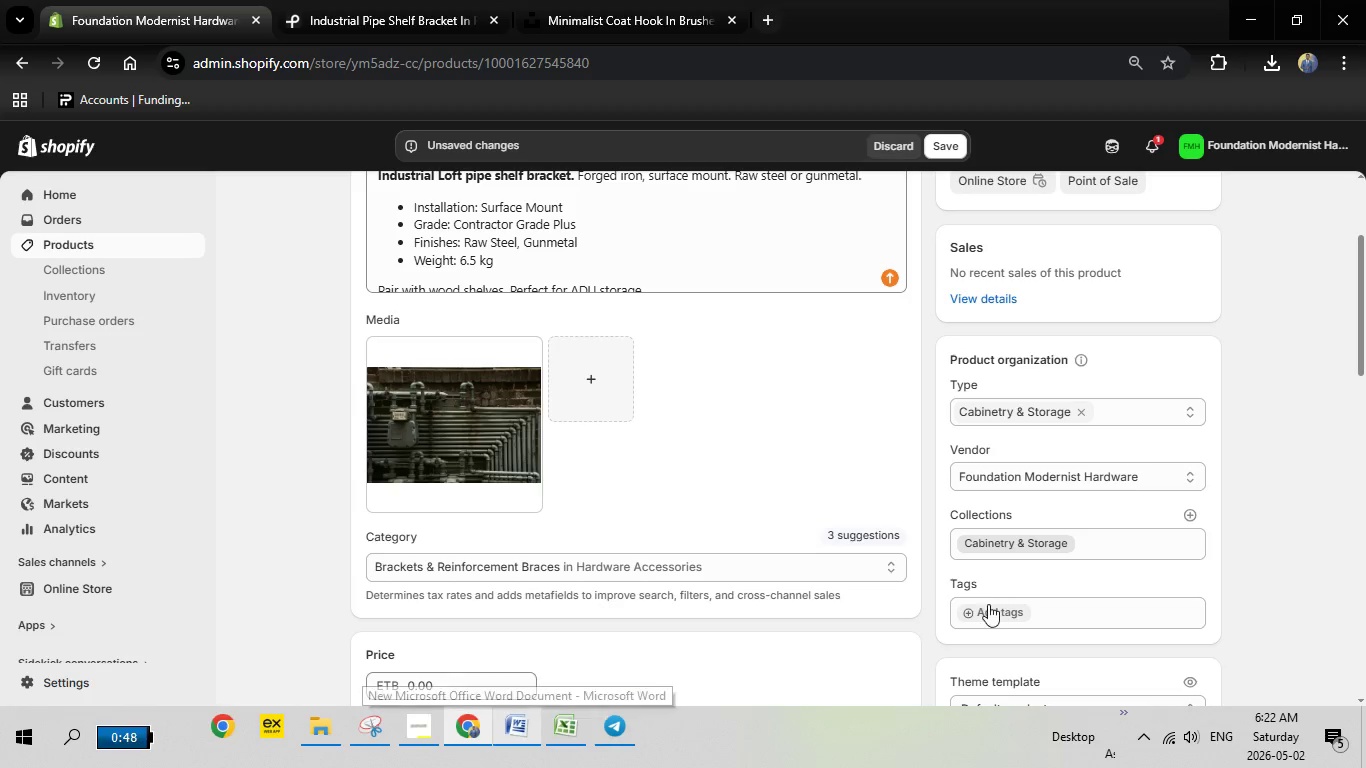 
left_click([989, 609])
 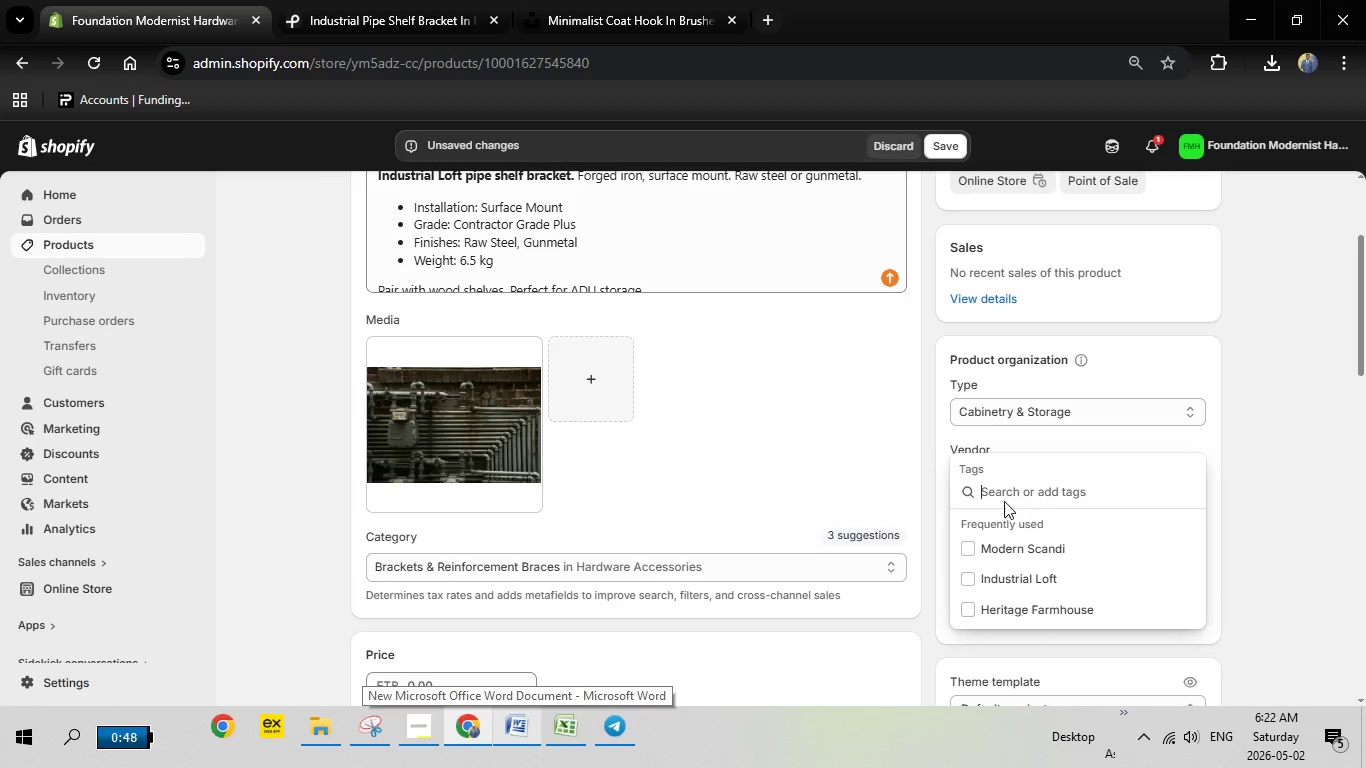 
right_click([1009, 493])
 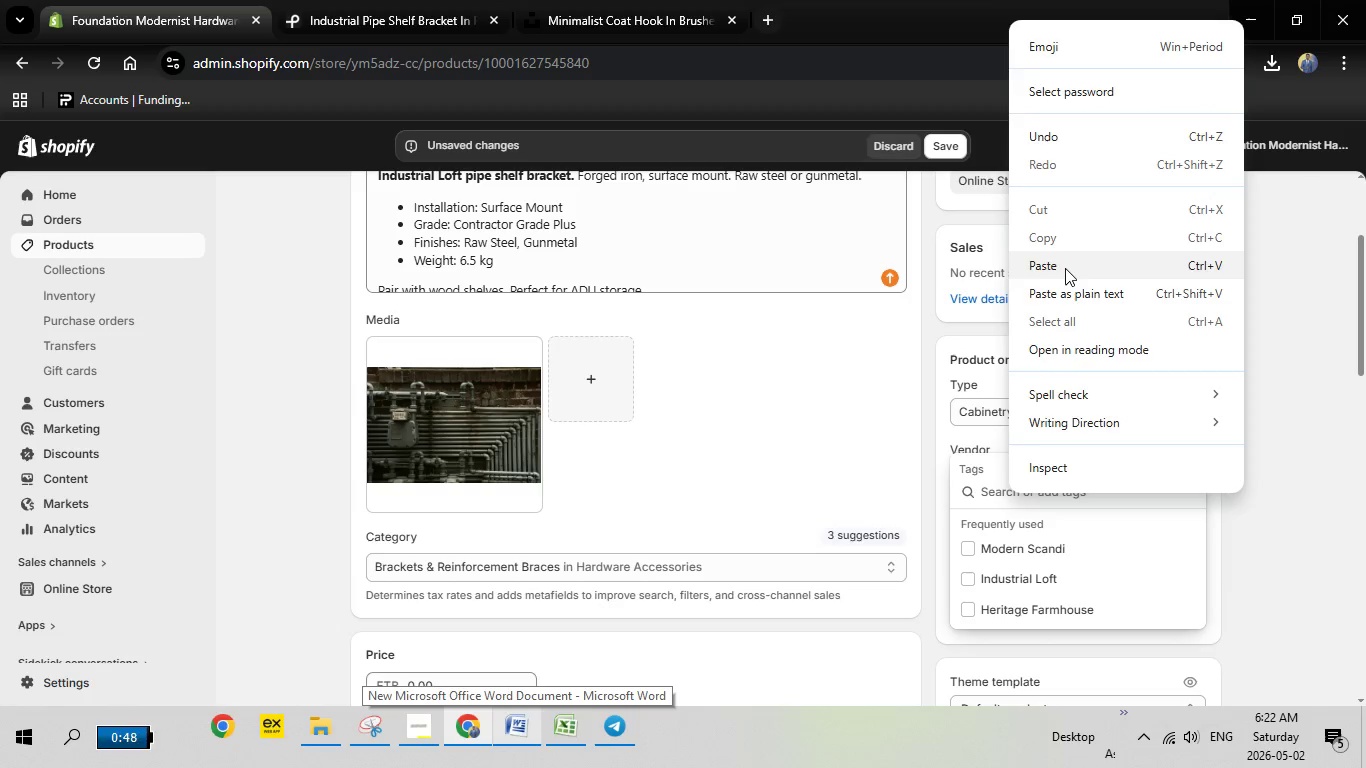 
left_click([1065, 269])
 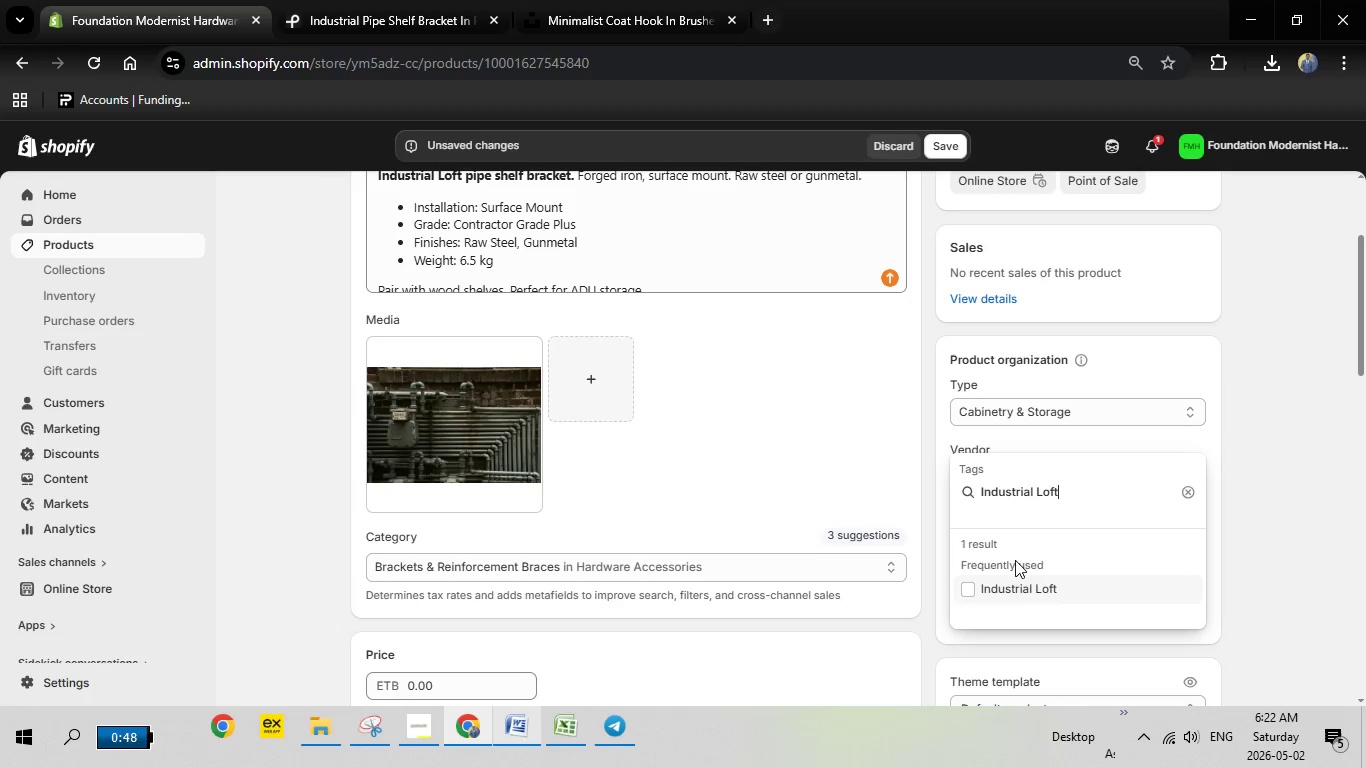 
left_click([1017, 585])
 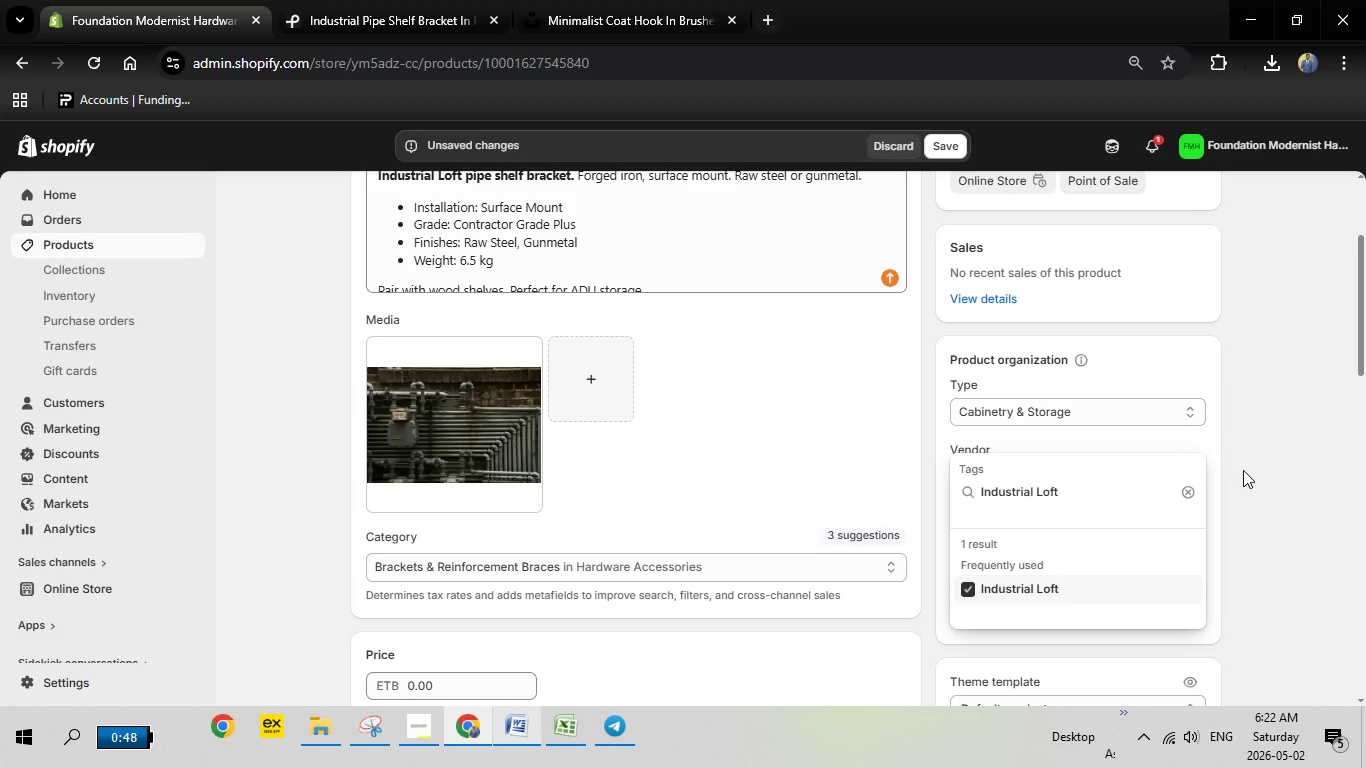 
left_click([1243, 470])
 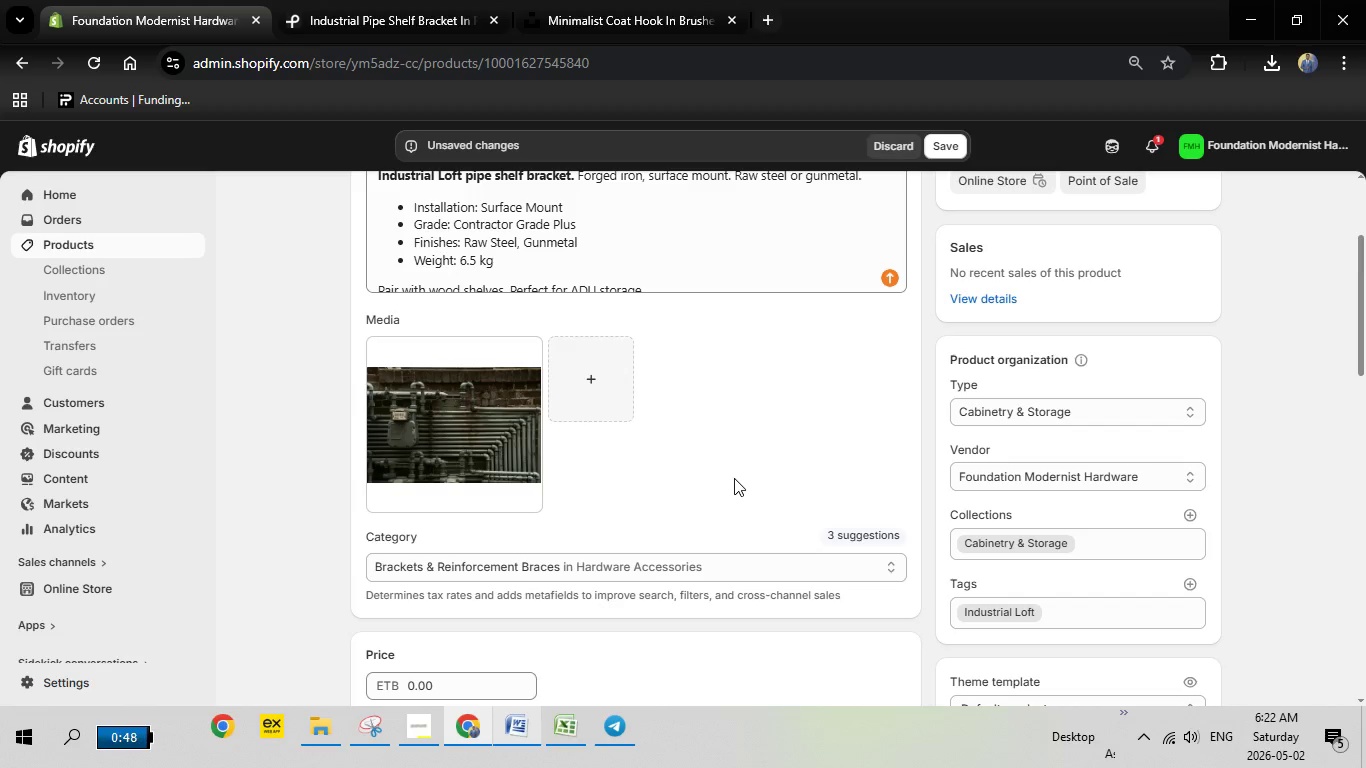 
scroll: coordinate [737, 479], scroll_direction: down, amount: 7.0
 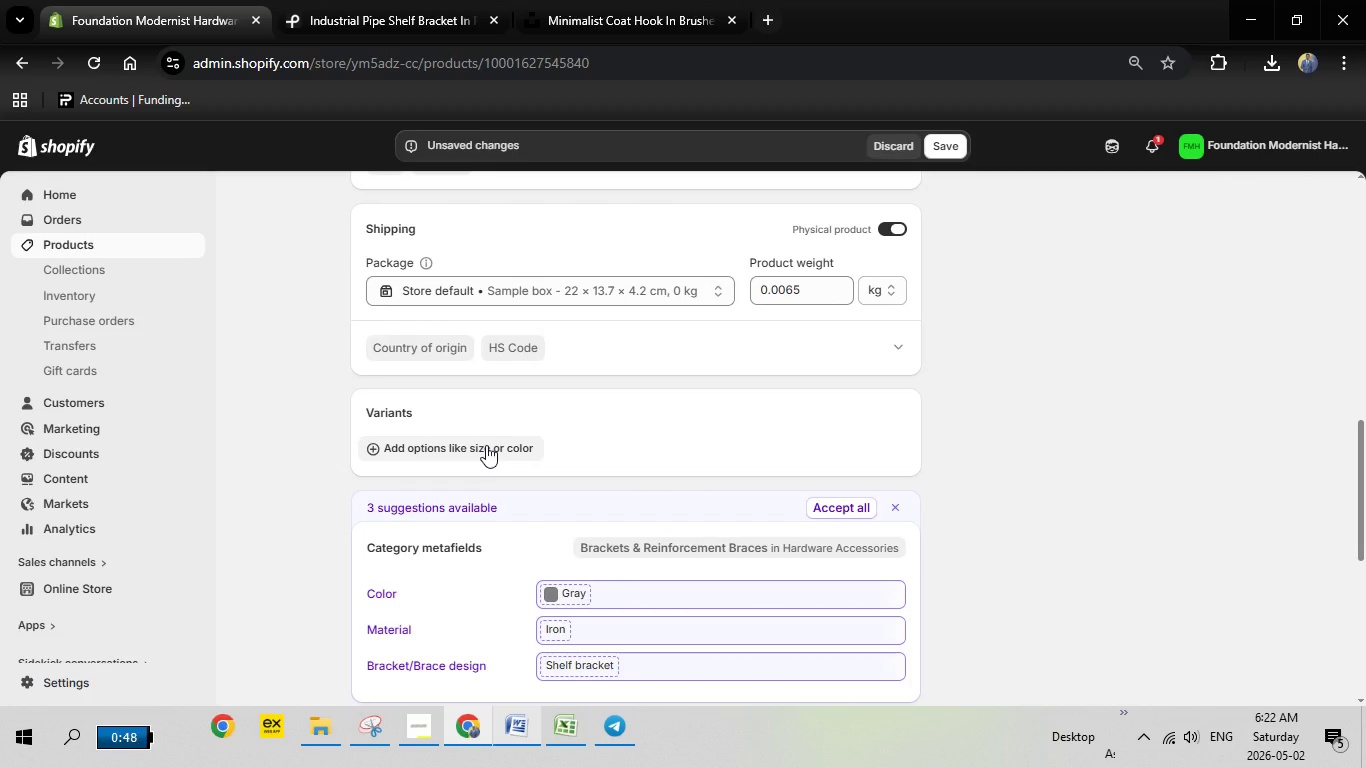 
left_click([486, 445])
 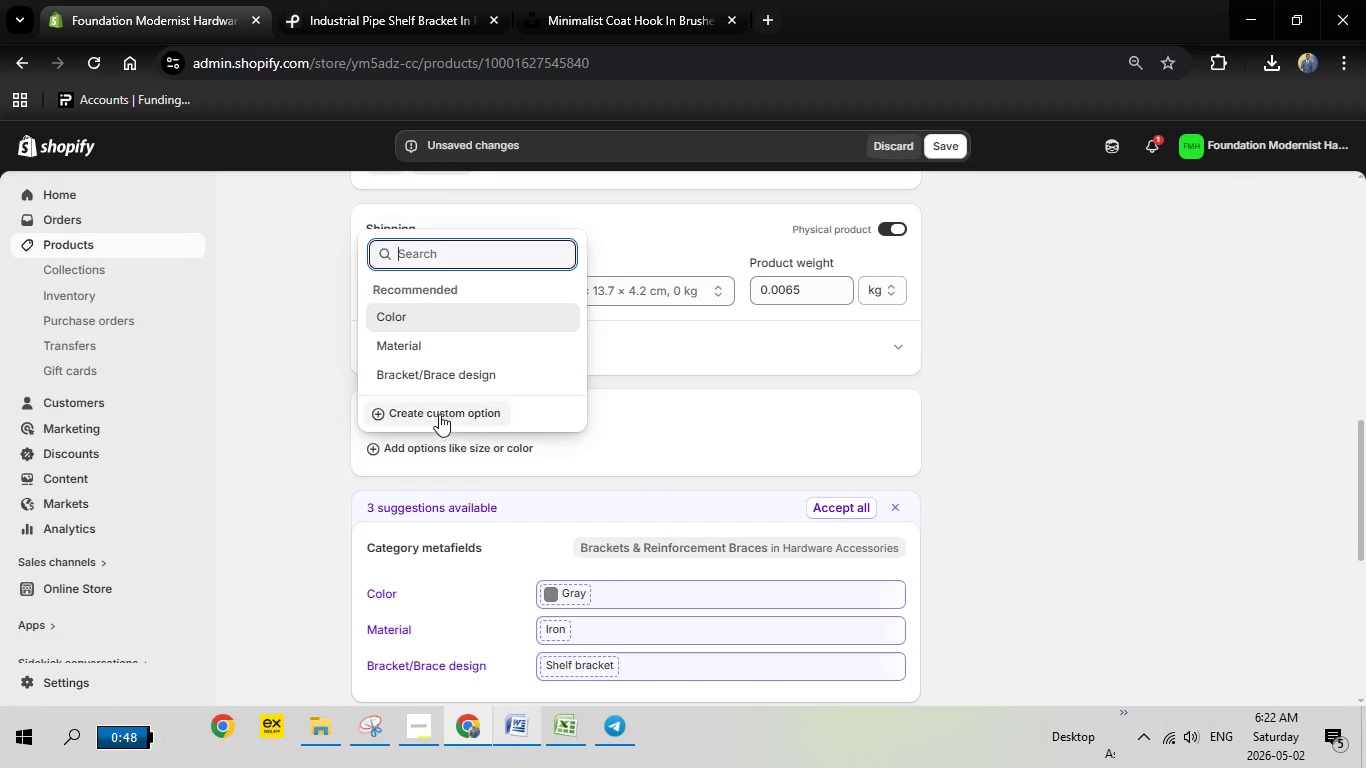 
left_click([439, 412])
 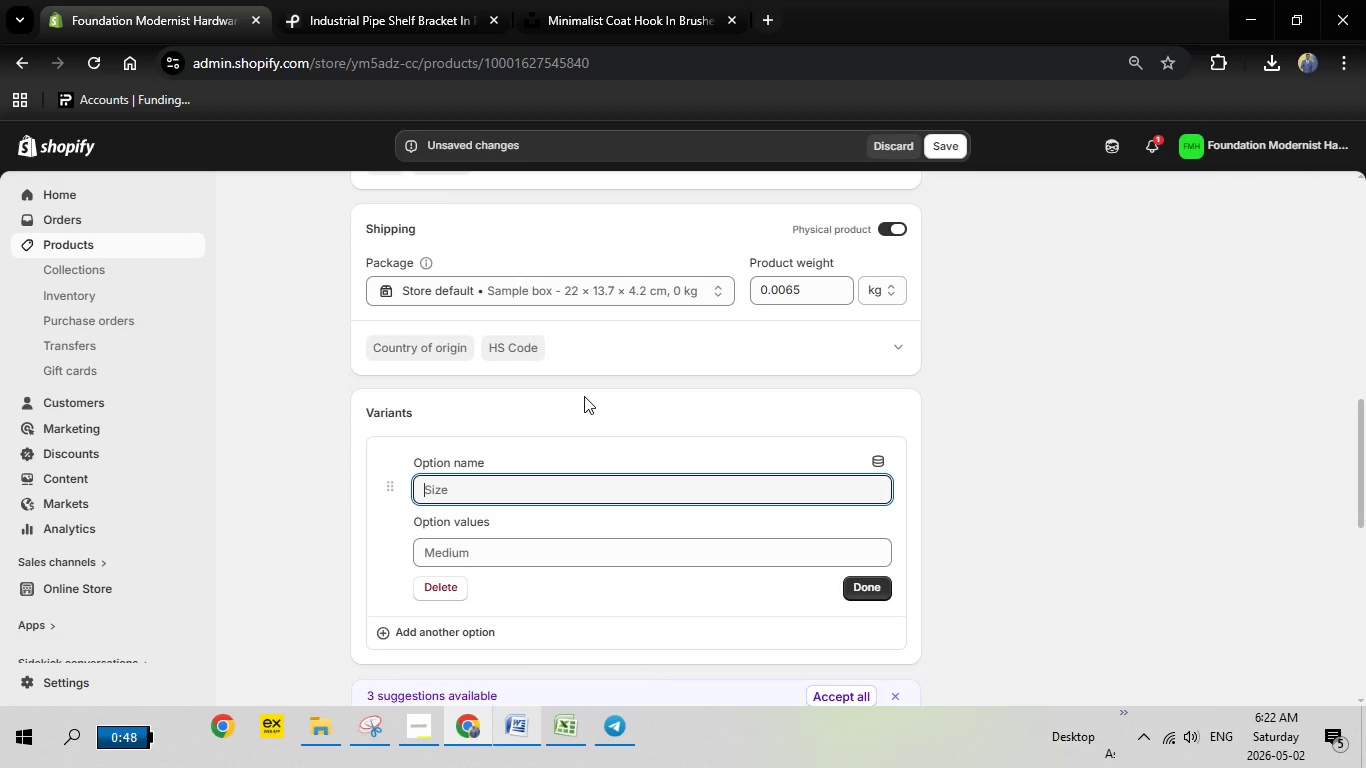 
type(Finish)
 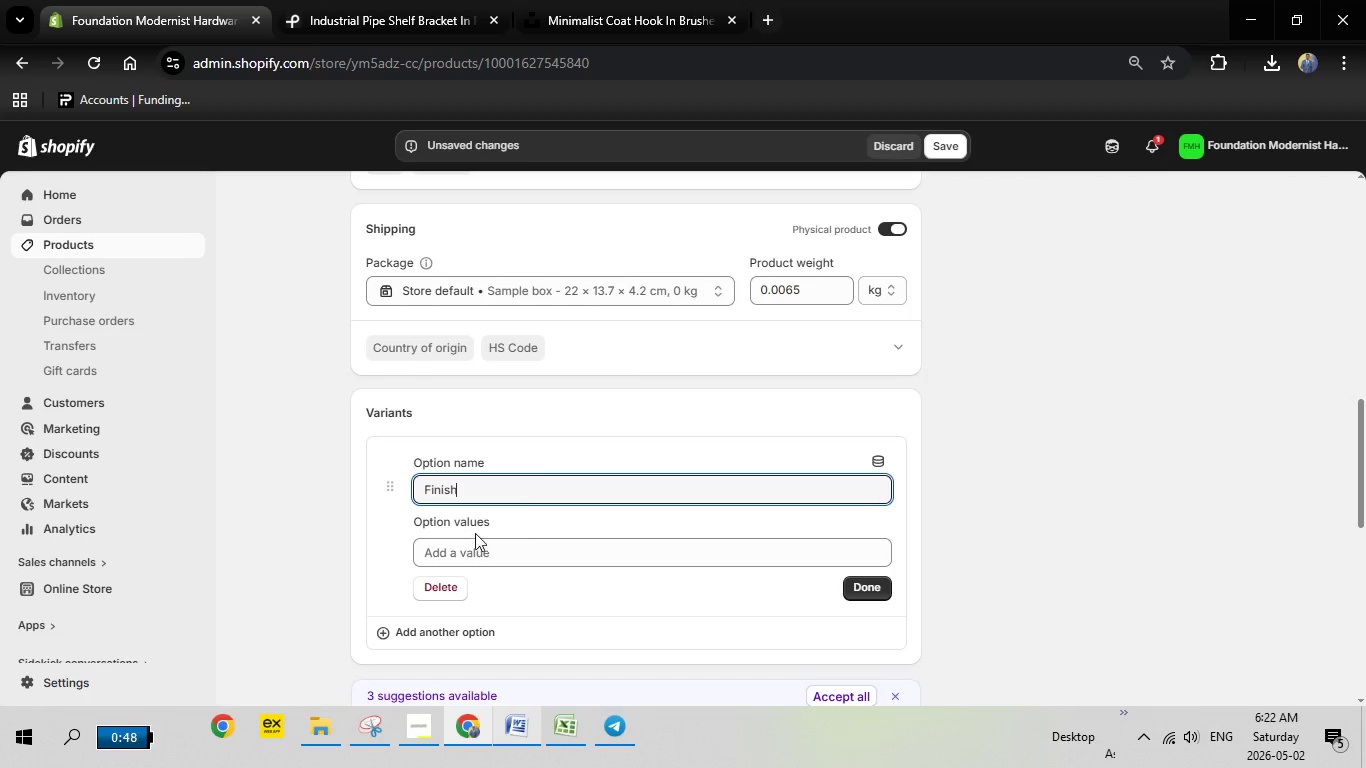 
left_click([471, 552])
 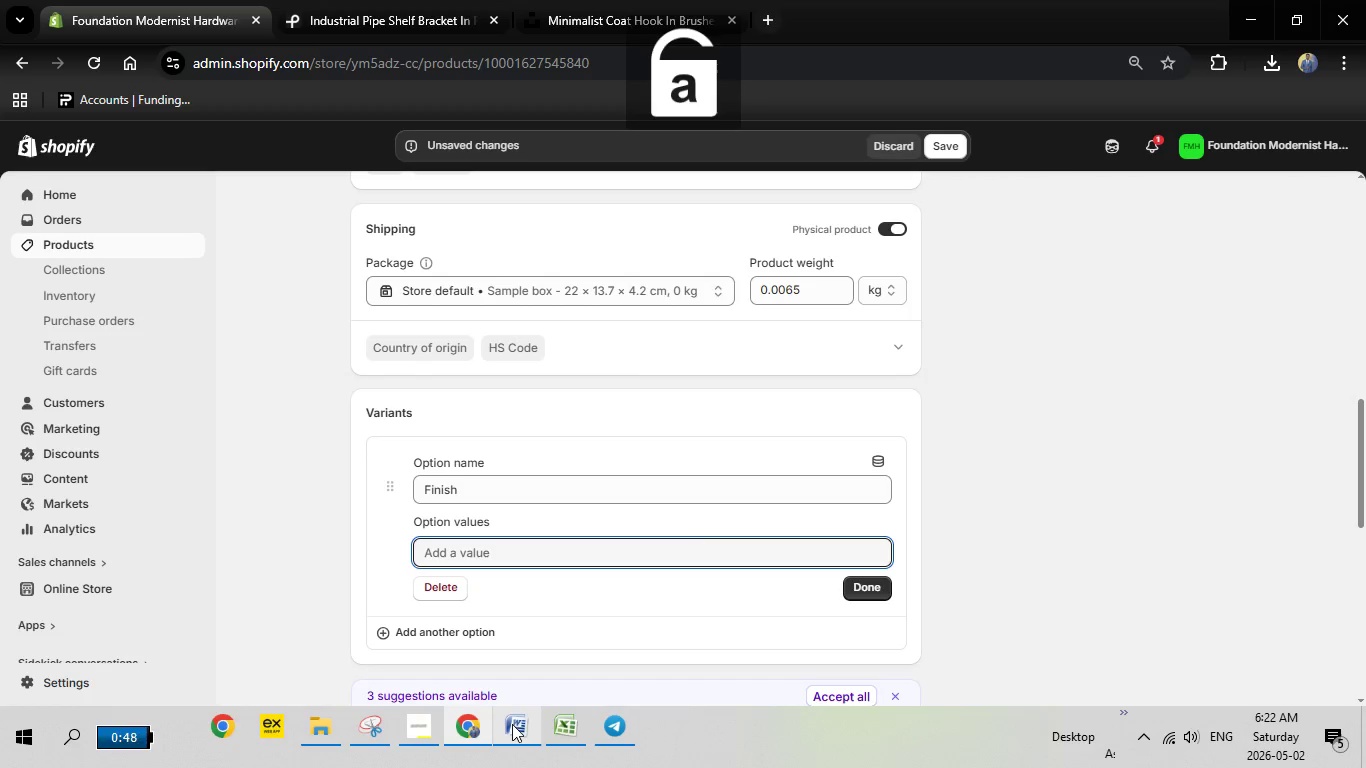 
left_click([509, 724])
 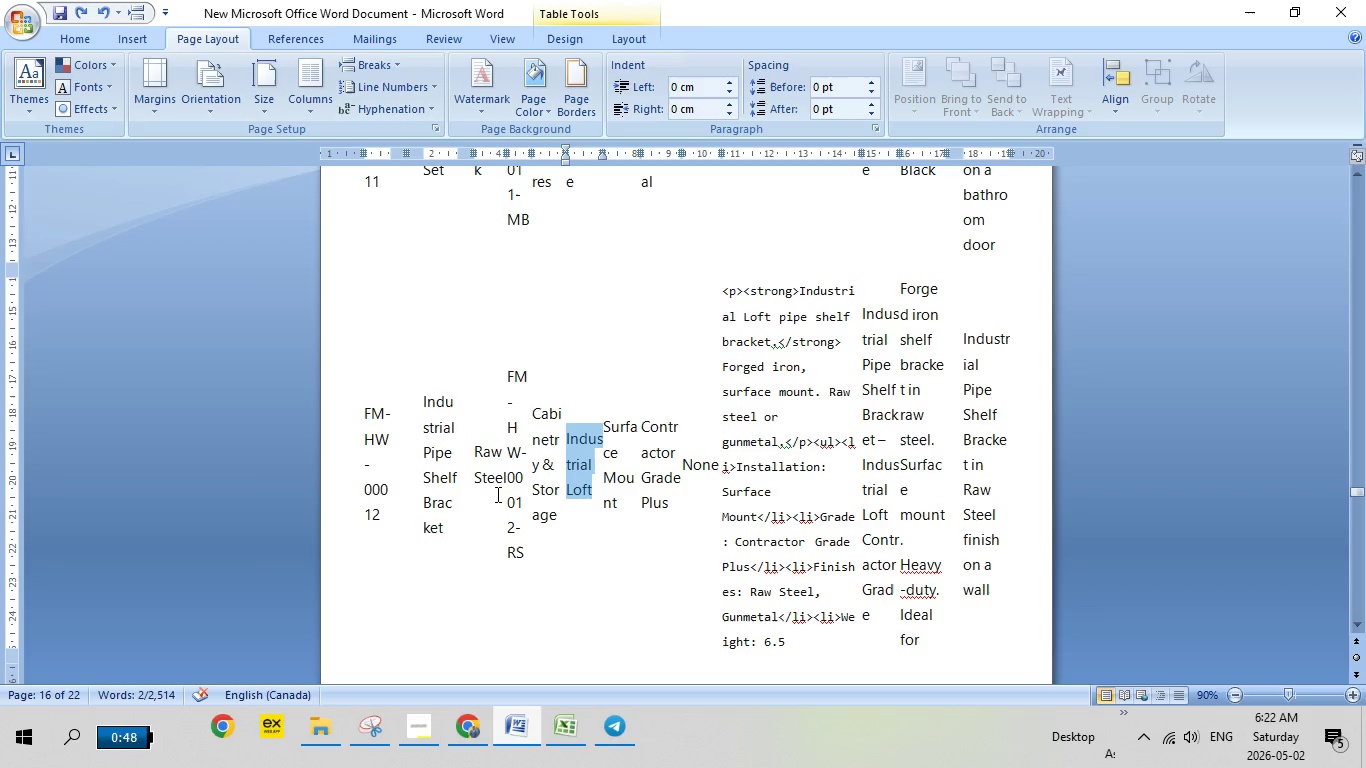 
scroll: coordinate [488, 493], scroll_direction: up, amount: 3.0
 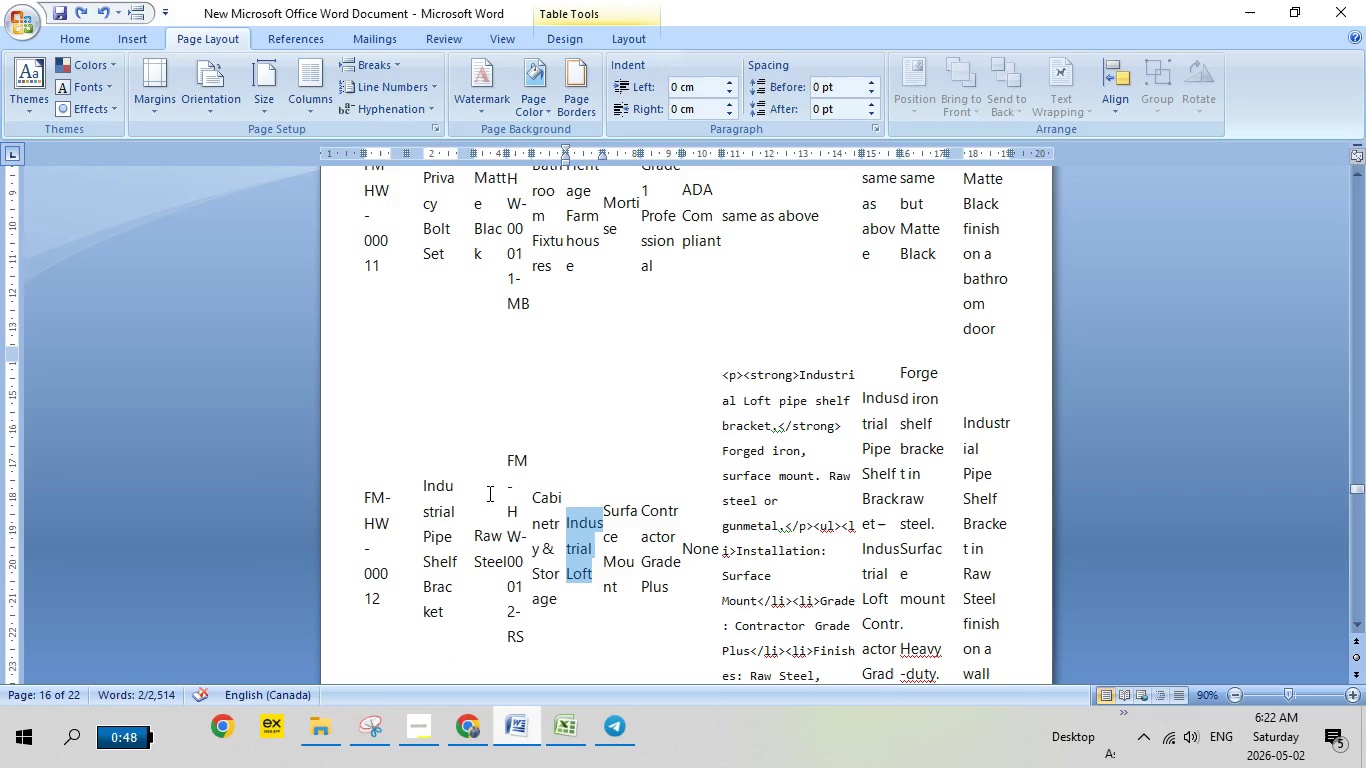 
scroll: coordinate [488, 493], scroll_direction: down, amount: 1.0
 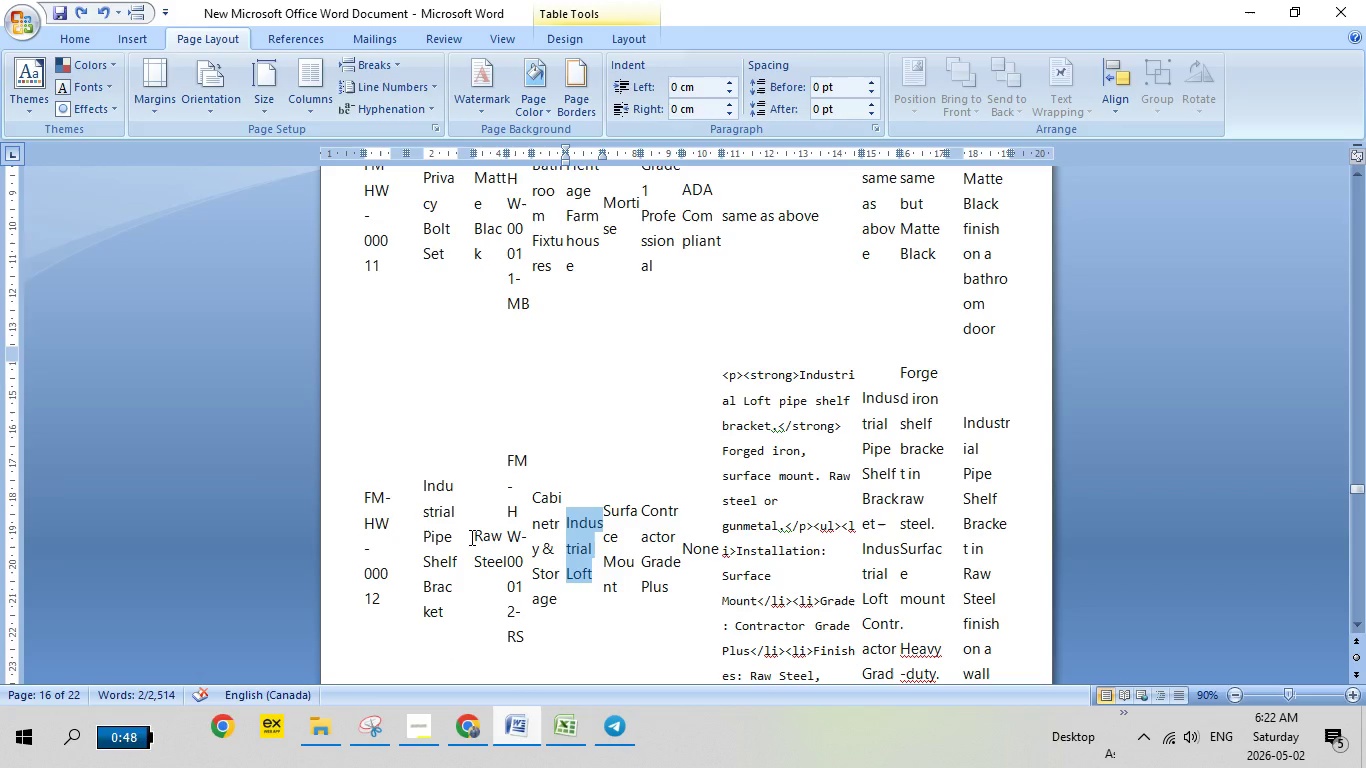 
left_click_drag(start_coordinate=[471, 537], to_coordinate=[476, 548])
 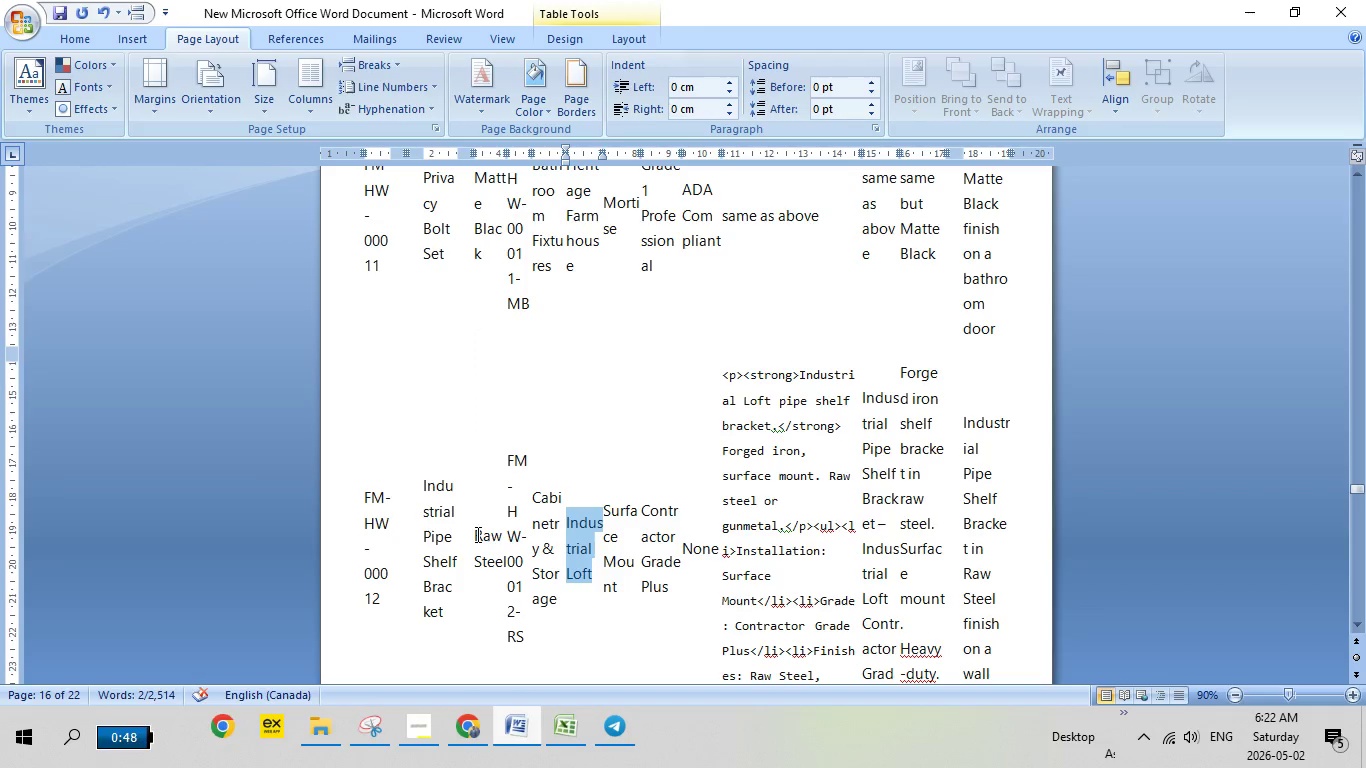 
left_click_drag(start_coordinate=[476, 534], to_coordinate=[506, 562])
 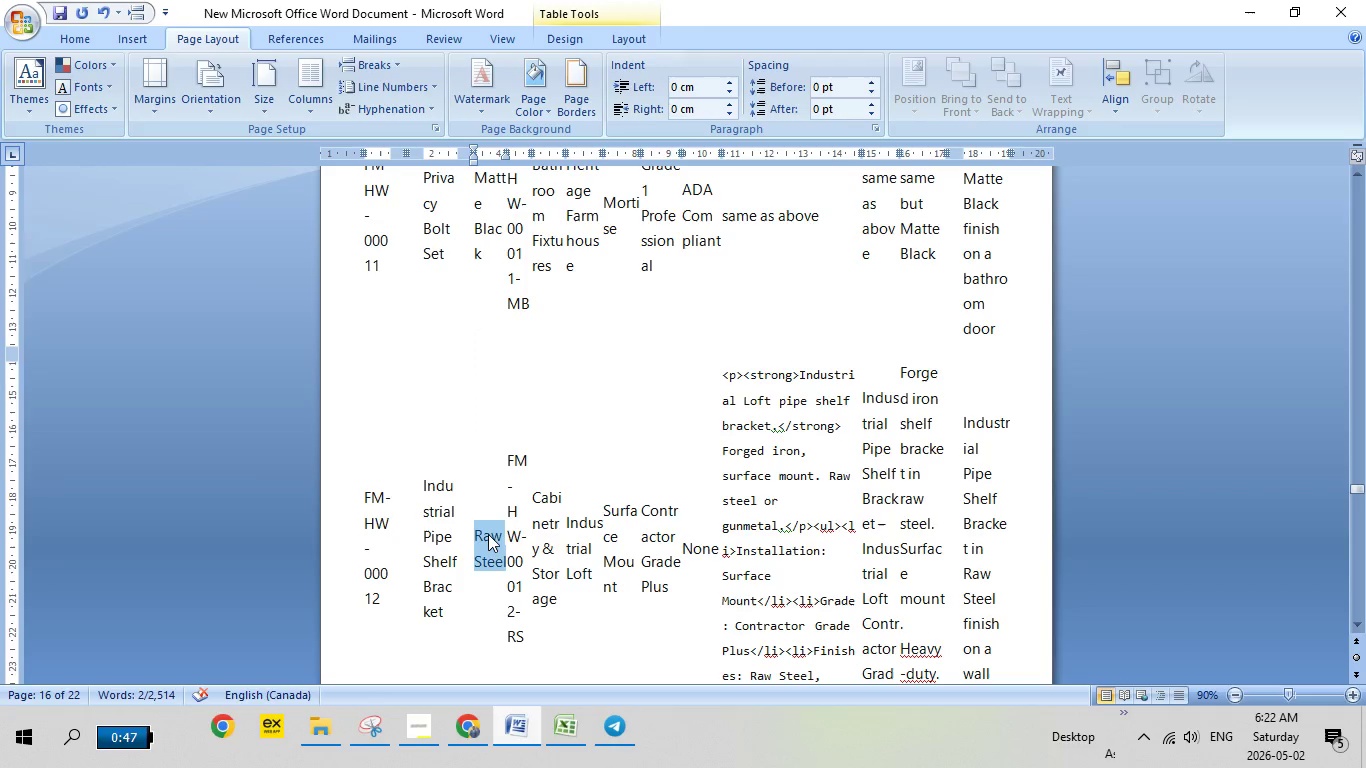 
right_click([488, 534])
 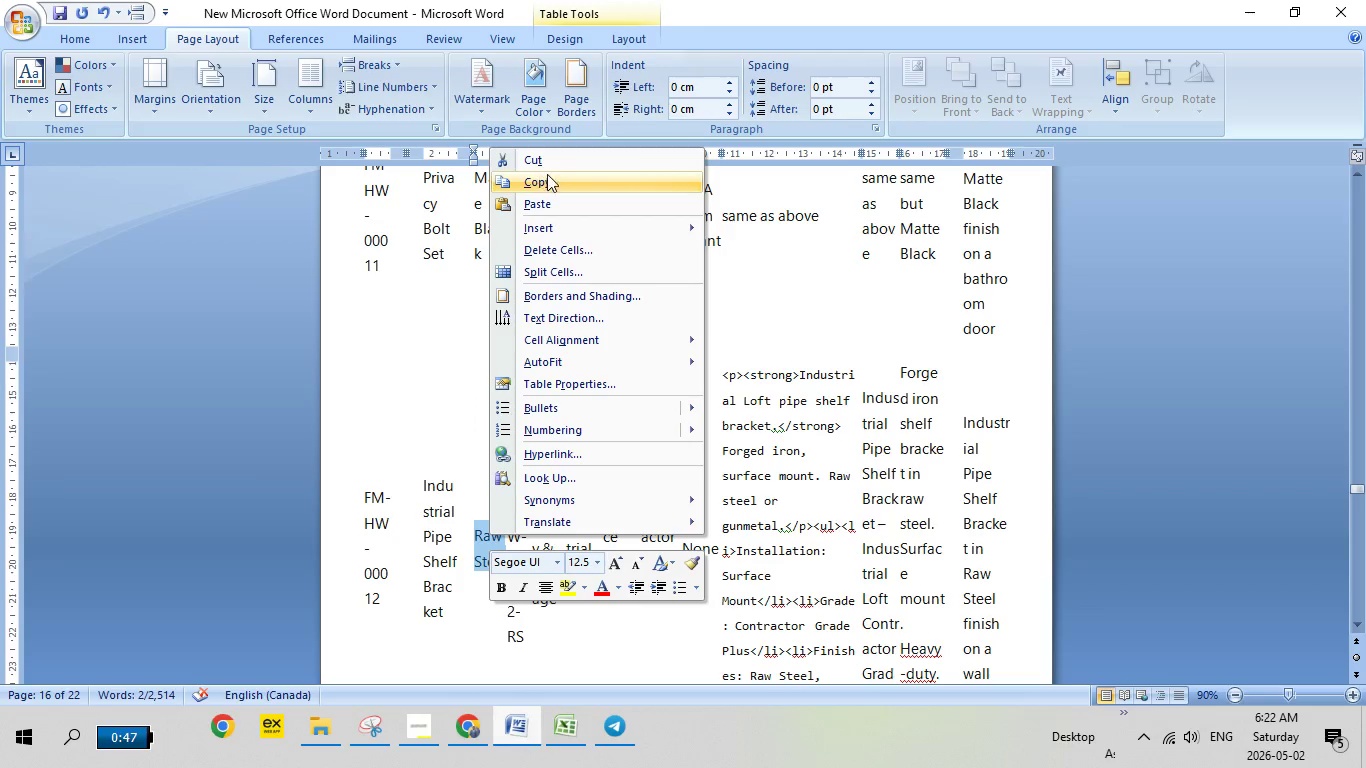 
left_click([554, 183])
 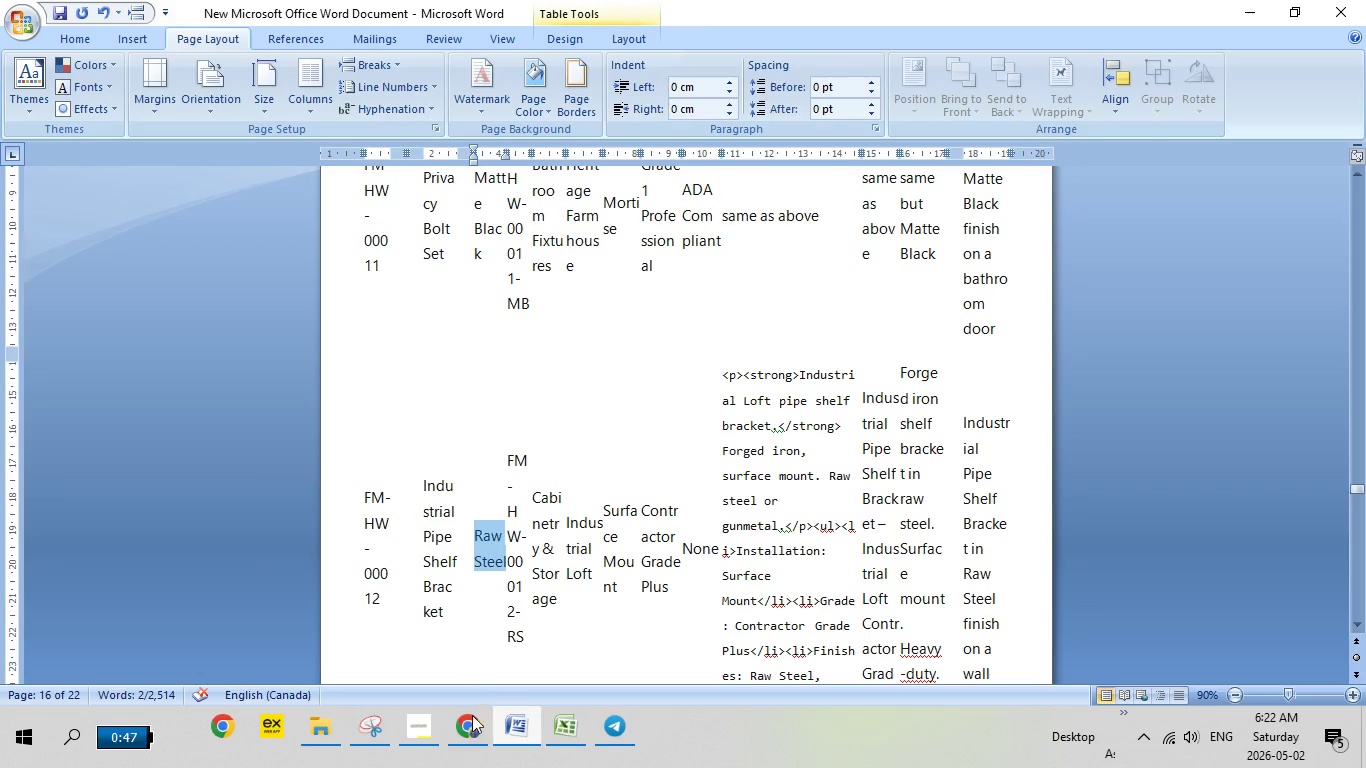 
left_click([472, 717])
 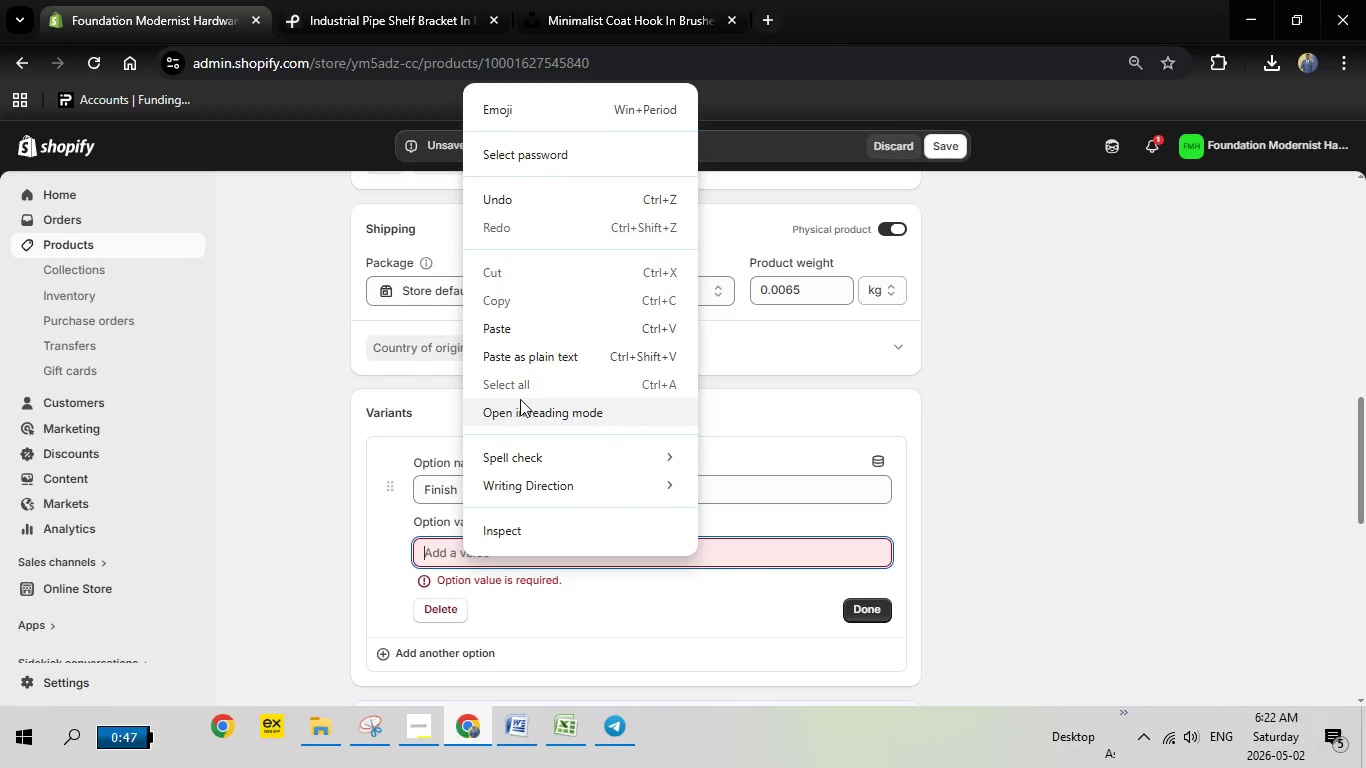 
left_click([537, 329])
 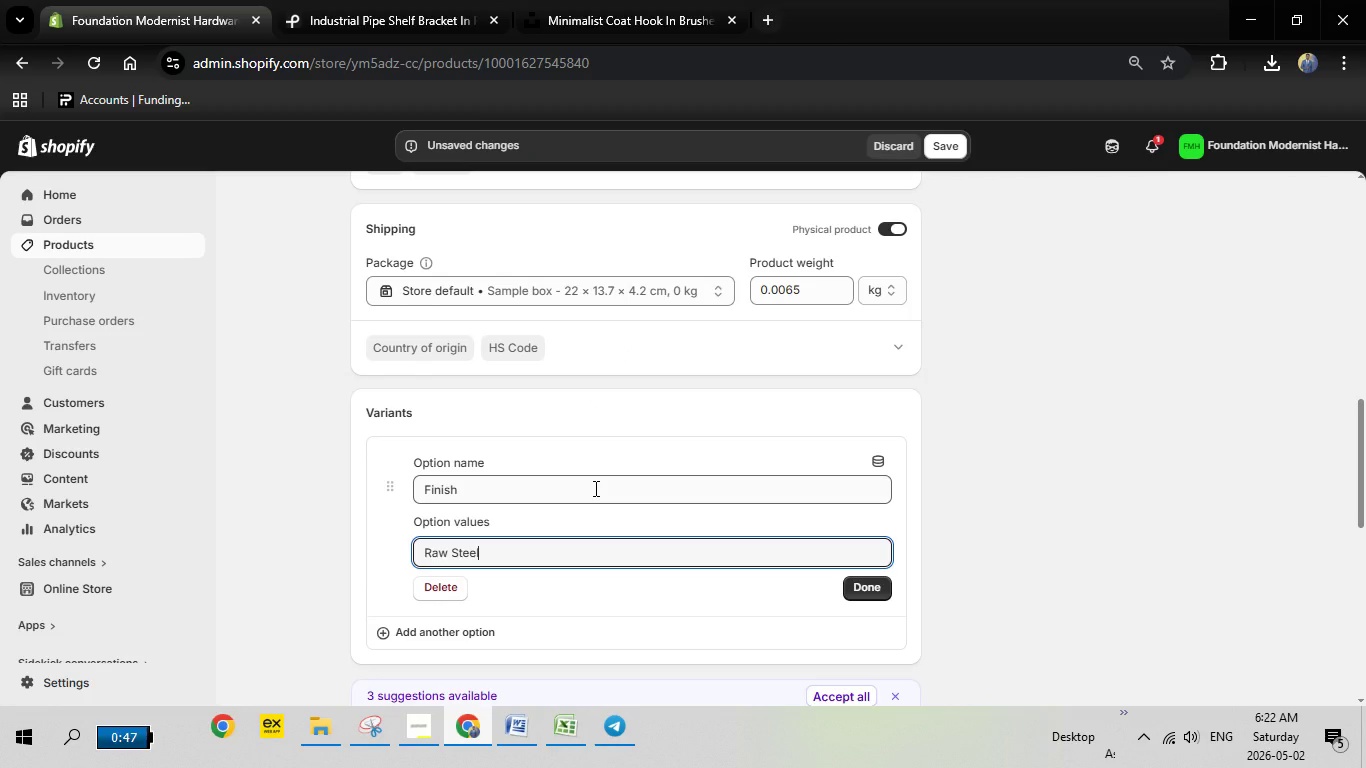 
key(Comma)
 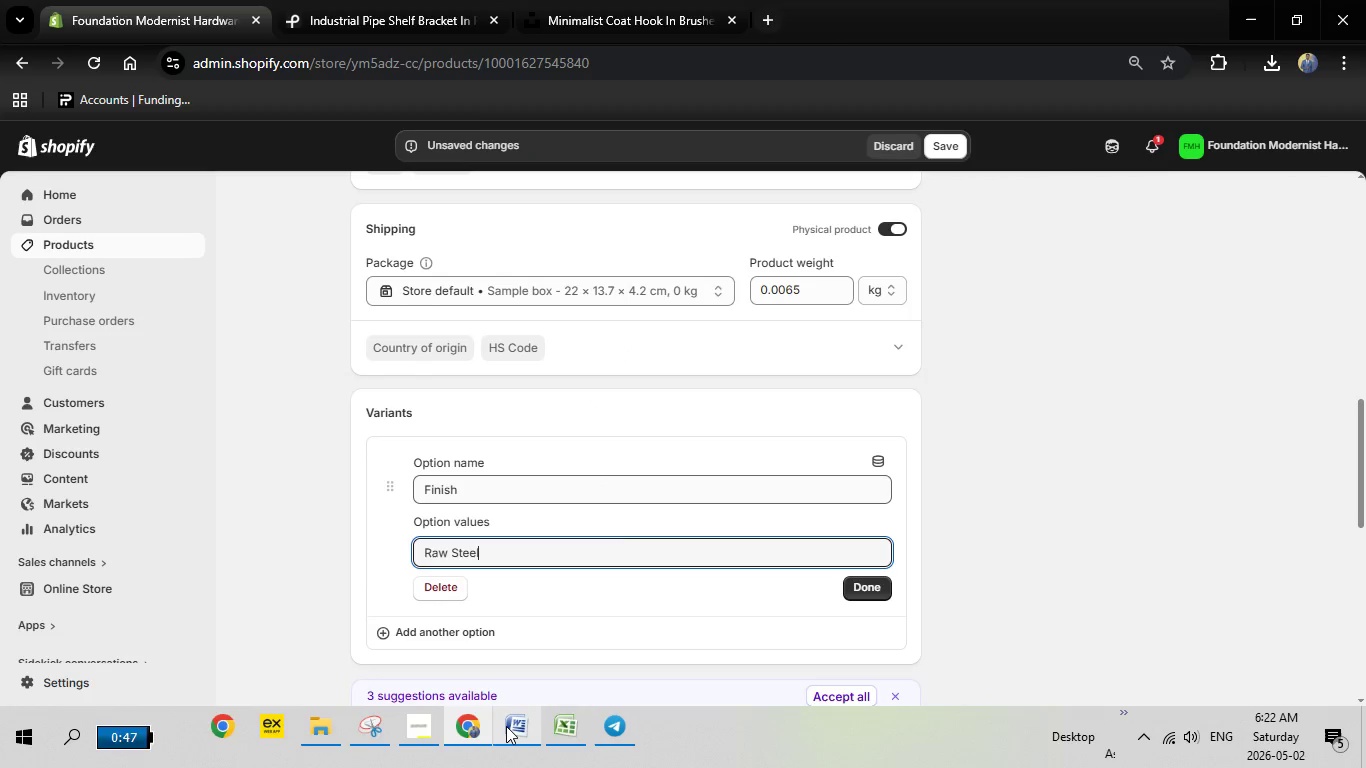 
left_click([506, 726])
 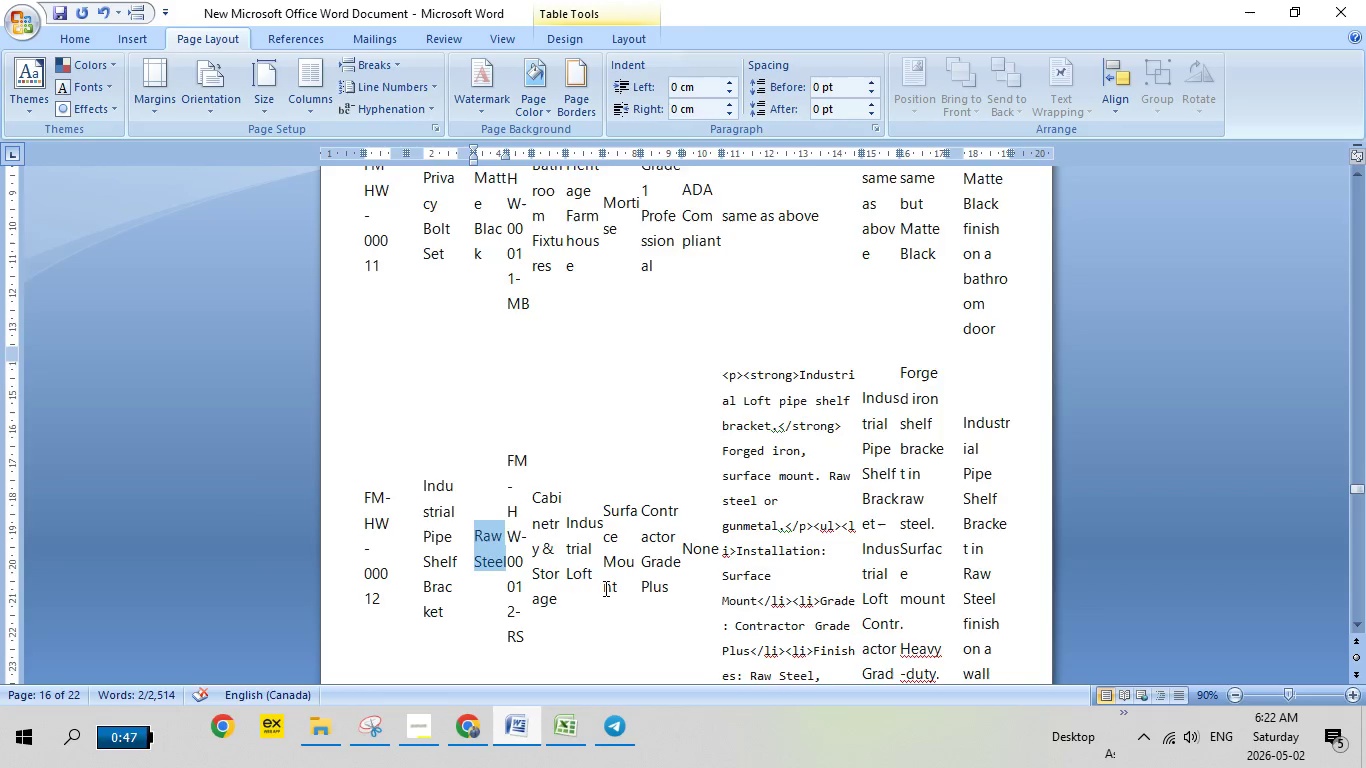 
scroll: coordinate [522, 567], scroll_direction: down, amount: 10.0
 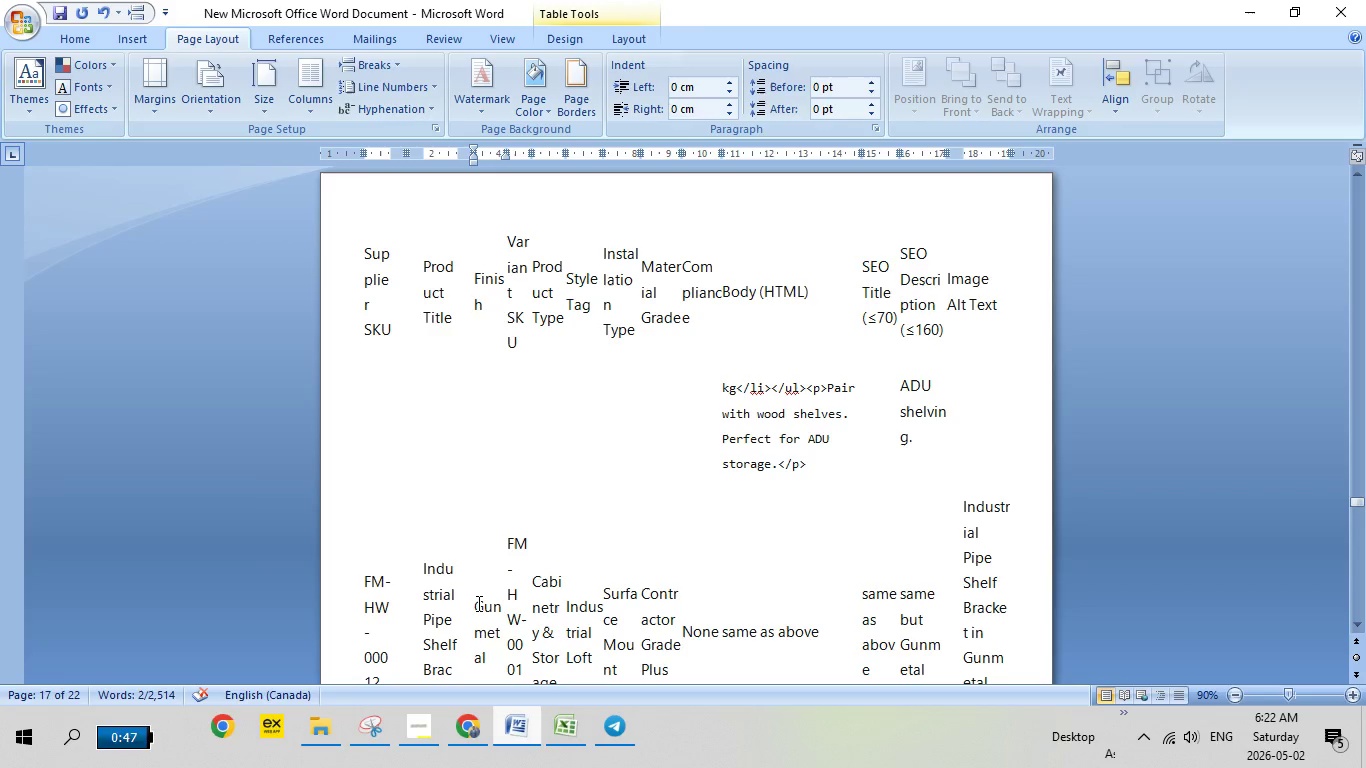 
left_click_drag(start_coordinate=[476, 603], to_coordinate=[491, 646])
 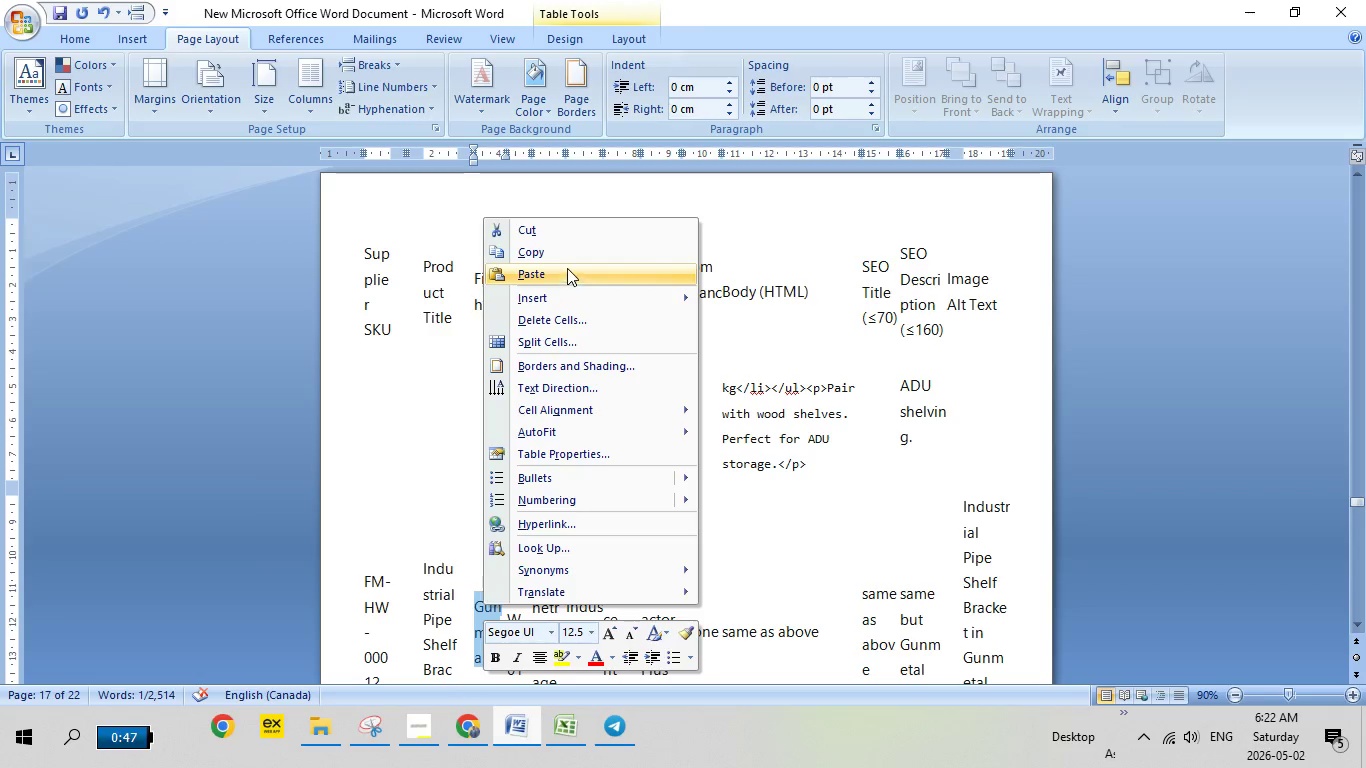 
left_click([569, 257])
 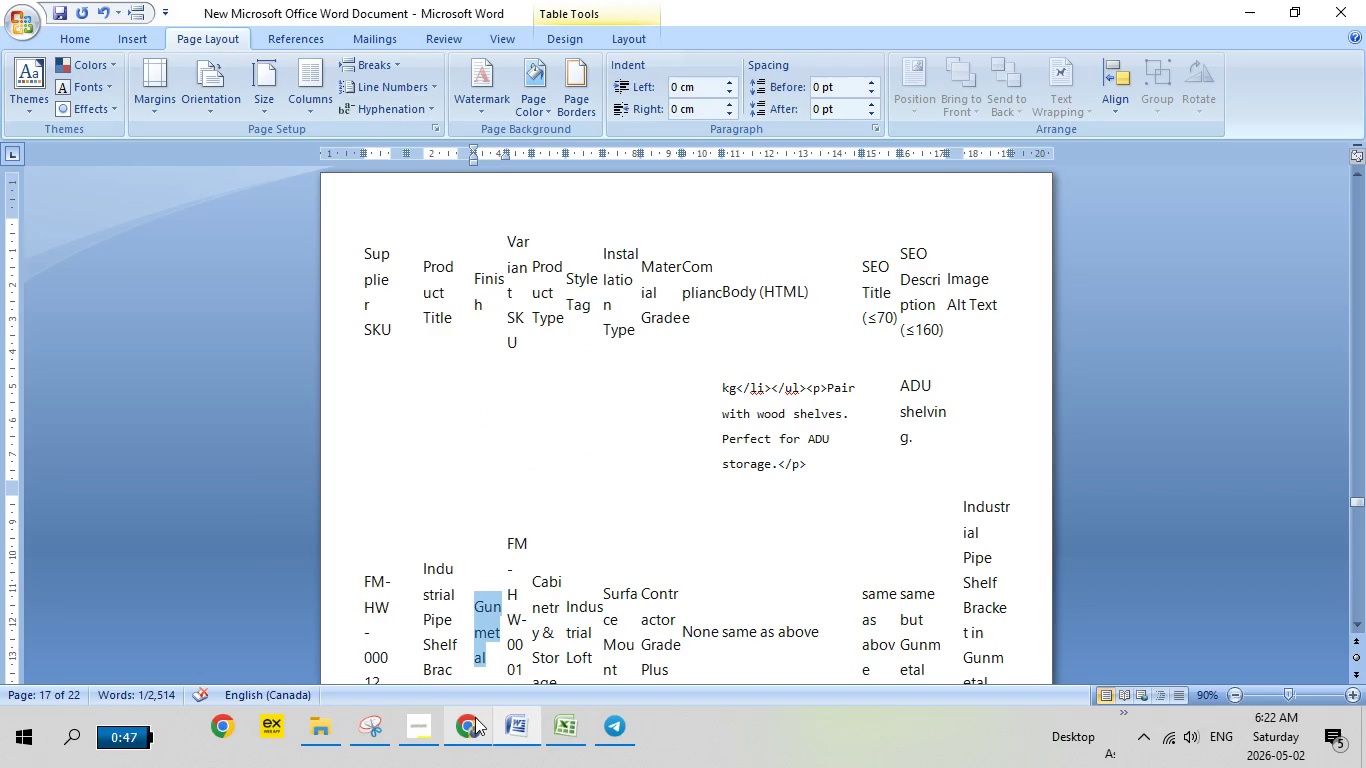 
left_click([475, 720])
 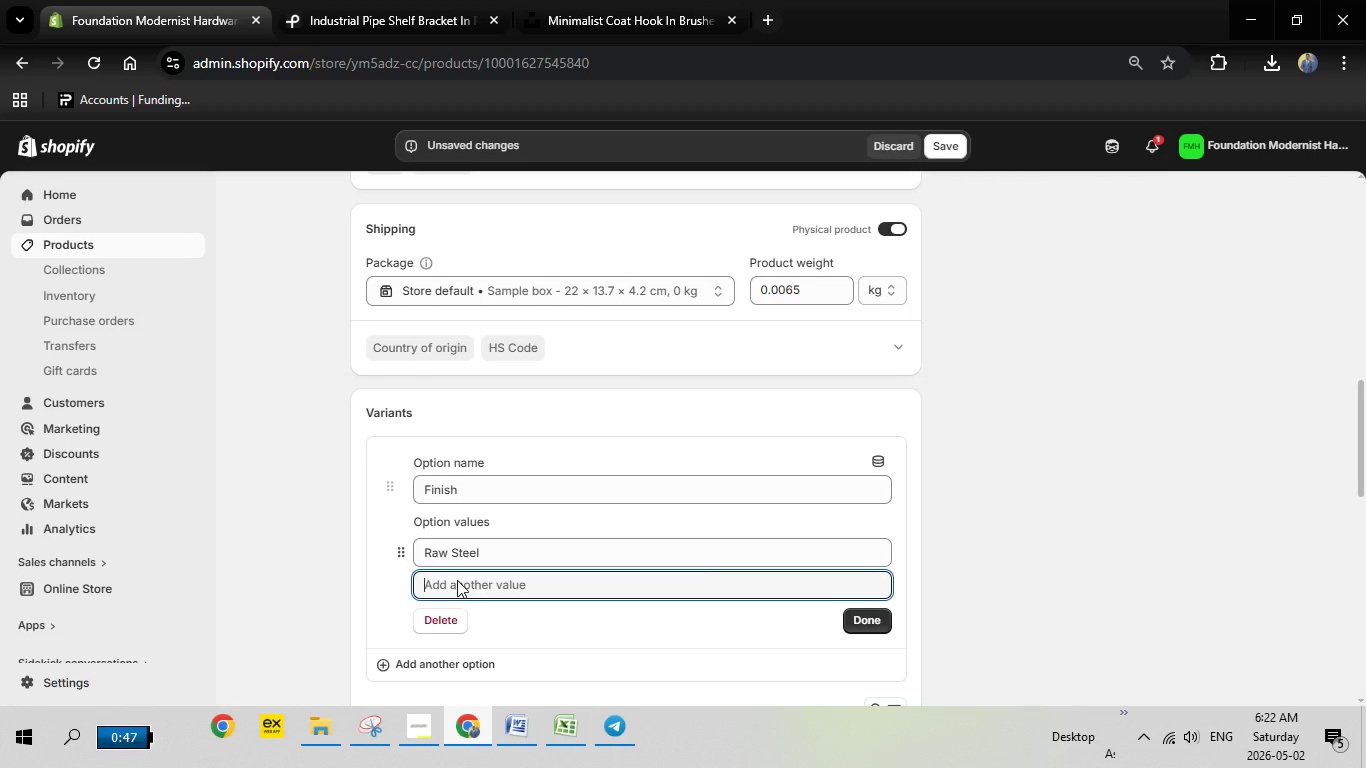 
left_click([457, 580])
 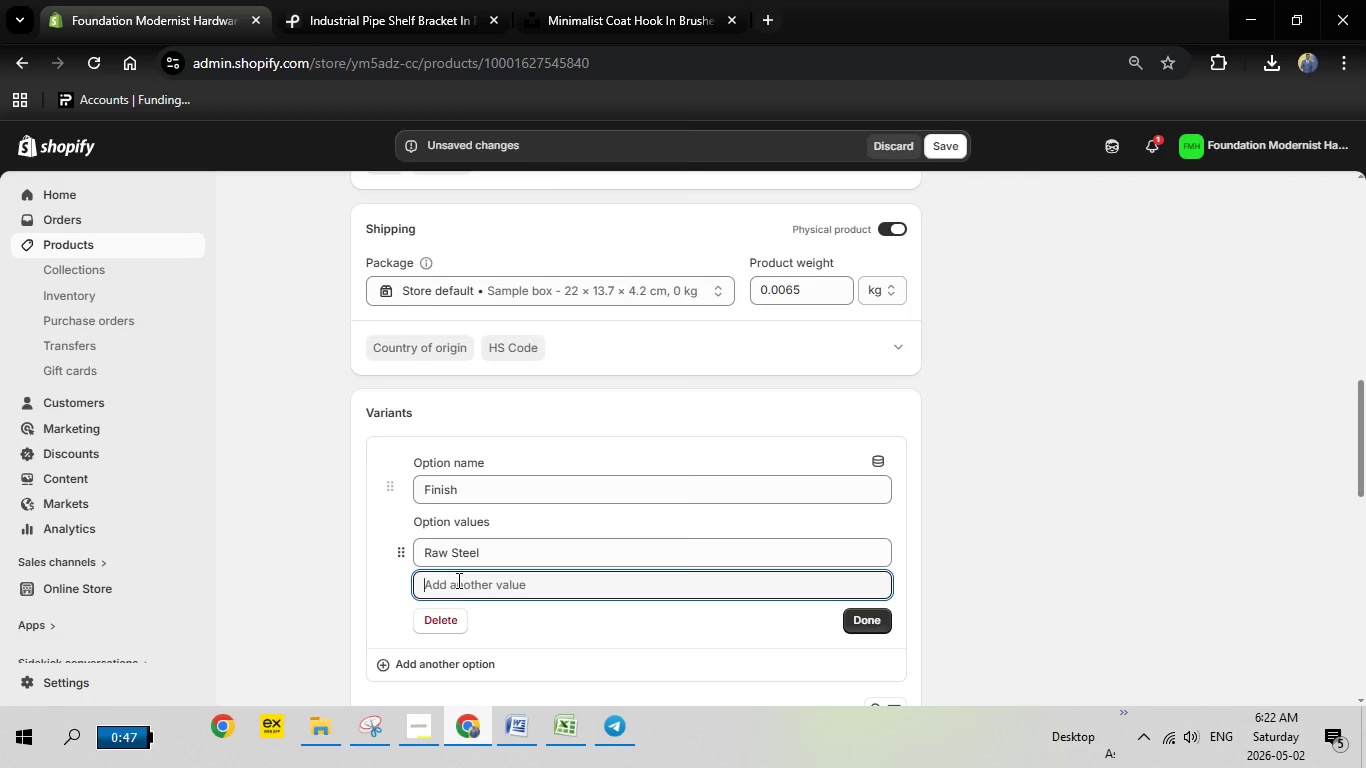 
right_click([457, 580])
 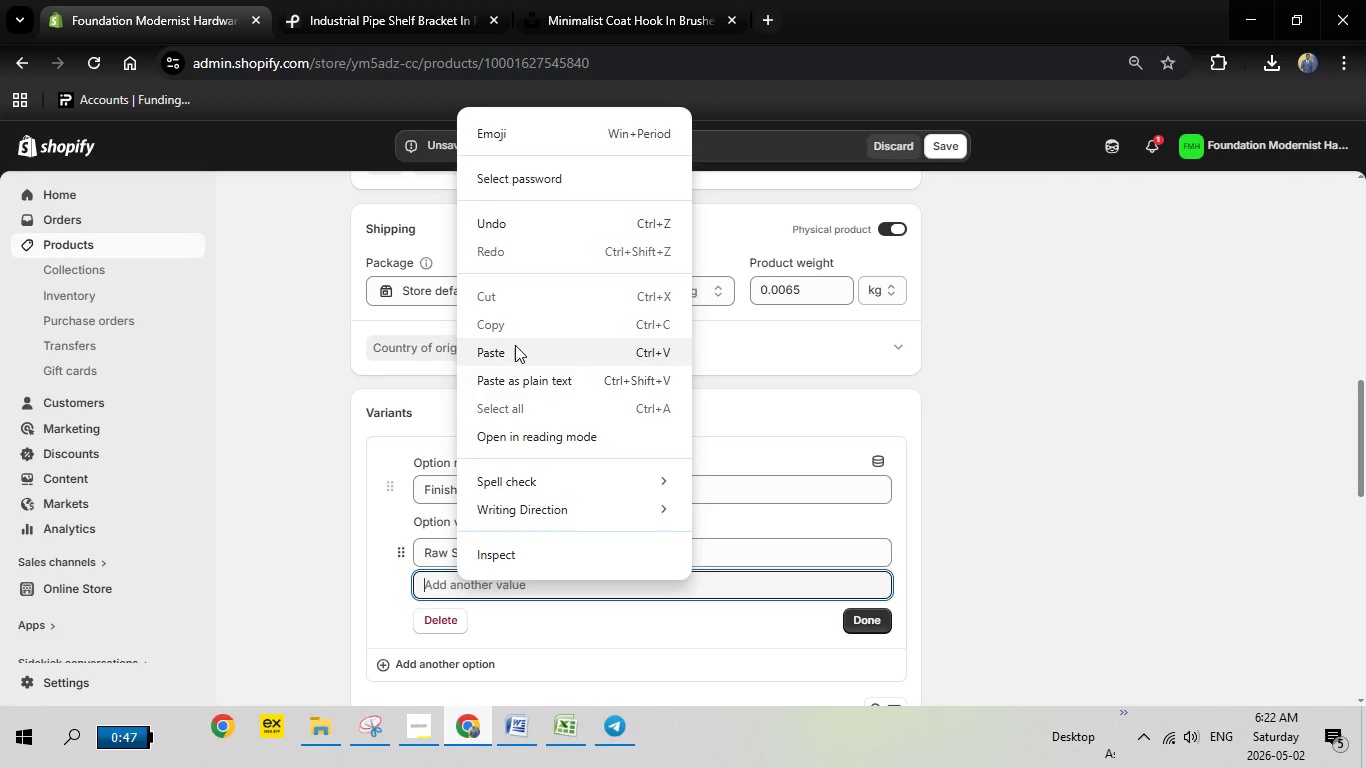 
left_click([515, 345])
 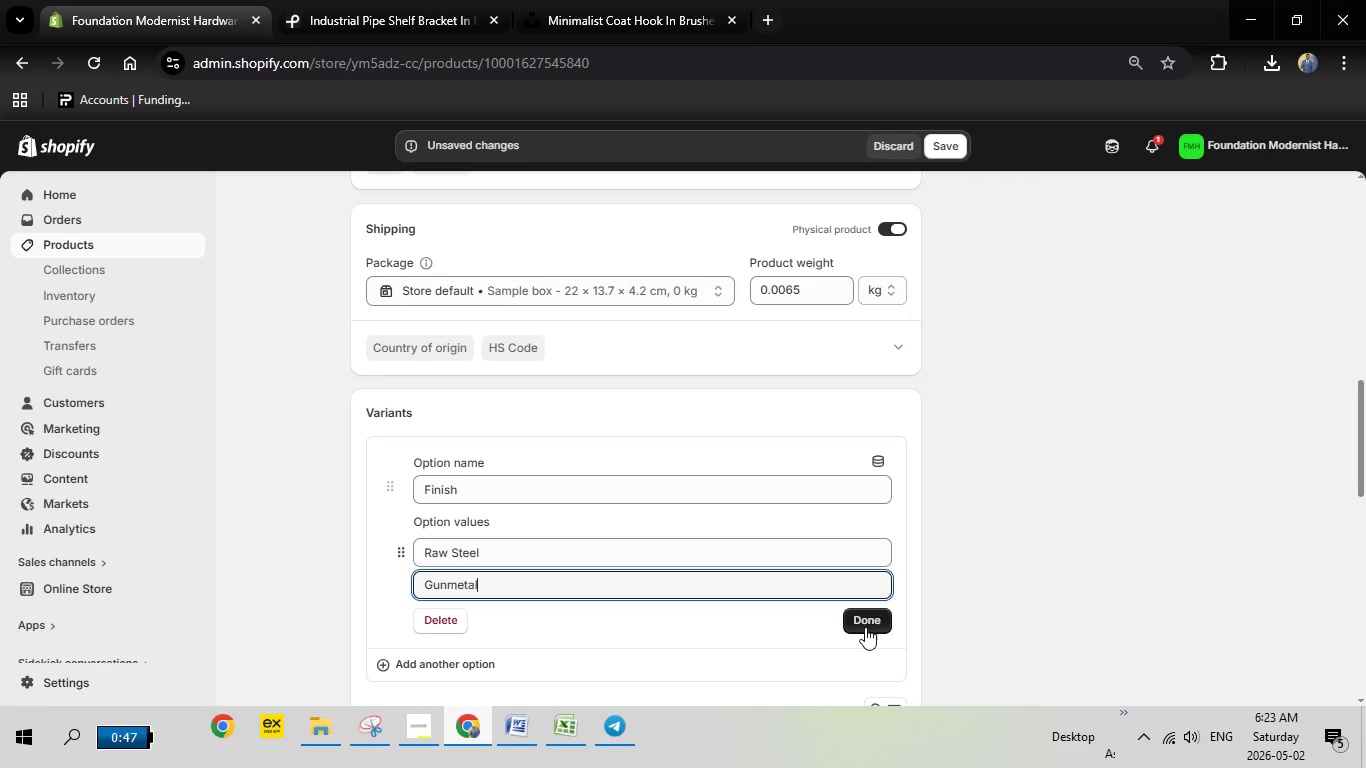 
left_click([865, 627])
 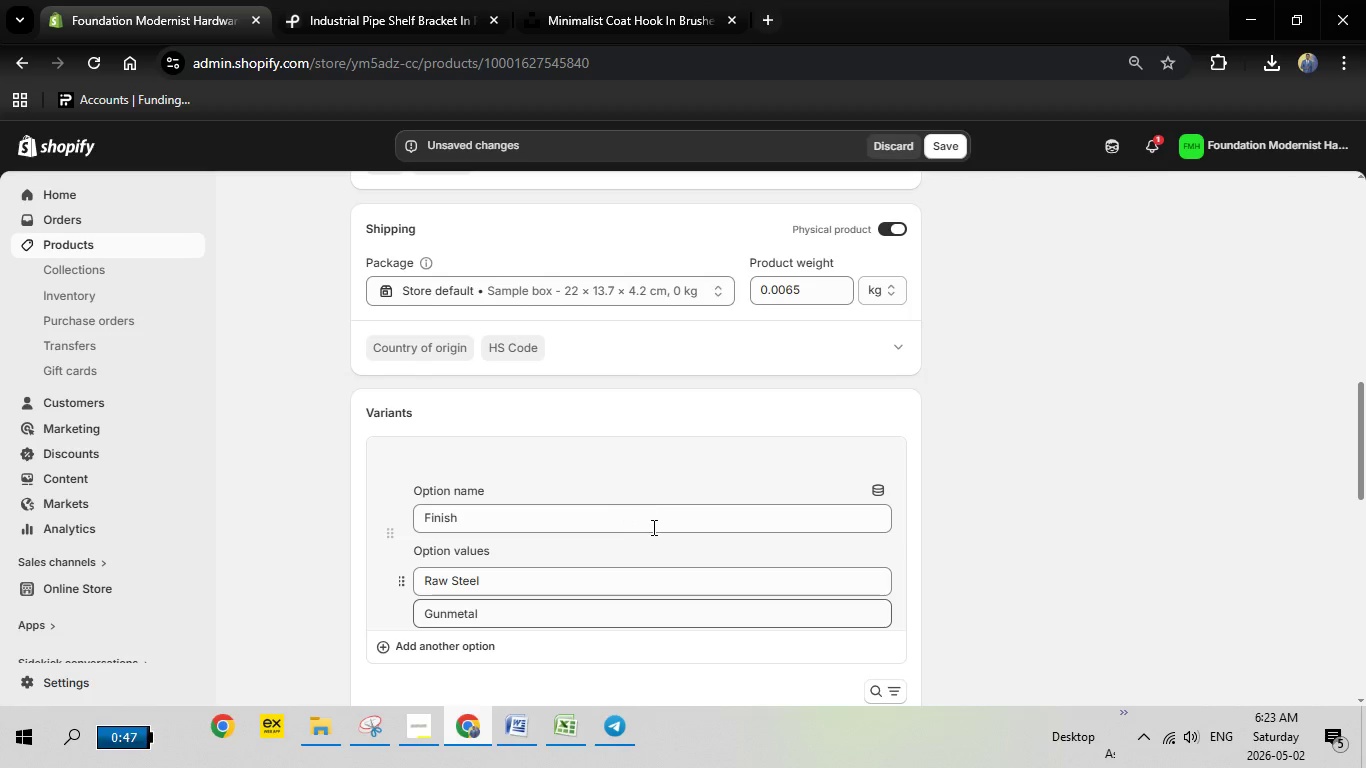 
scroll: coordinate [658, 527], scroll_direction: down, amount: 2.0
 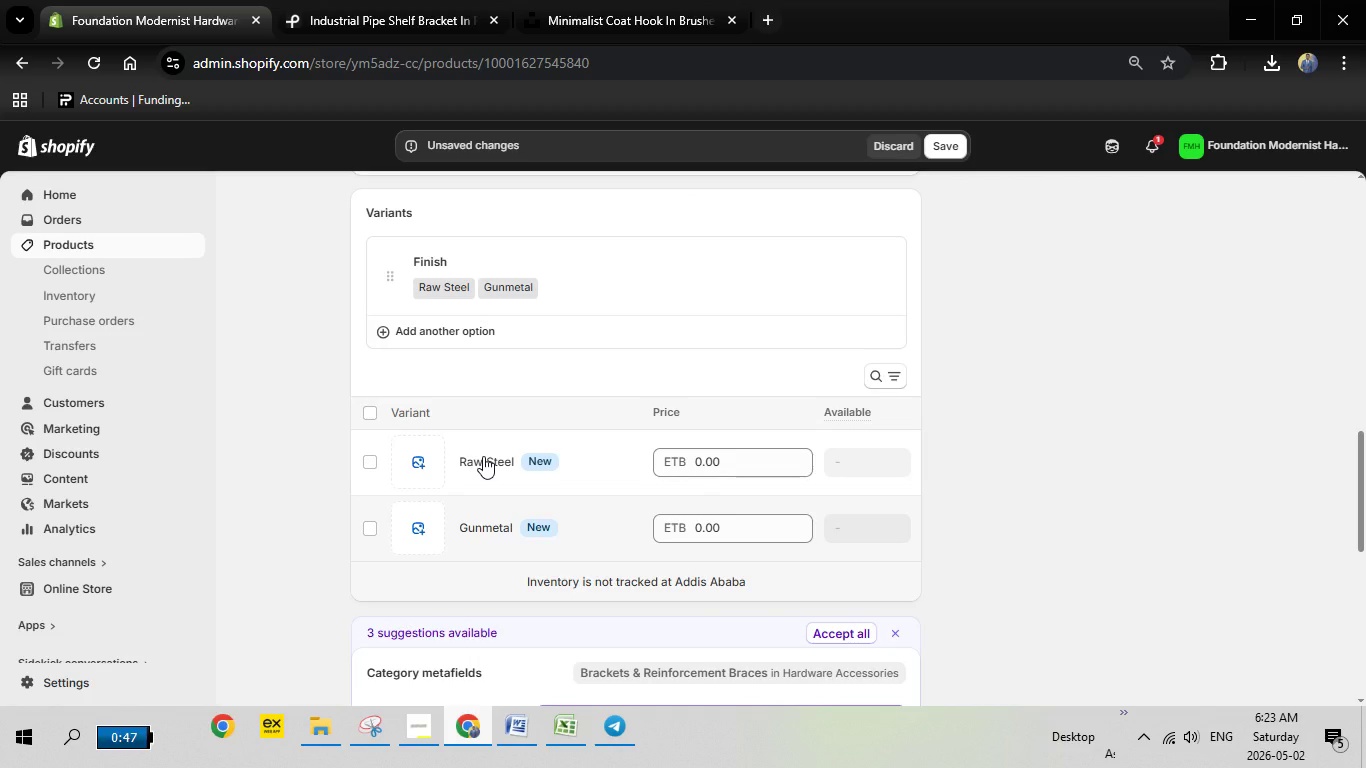 
left_click([483, 456])
 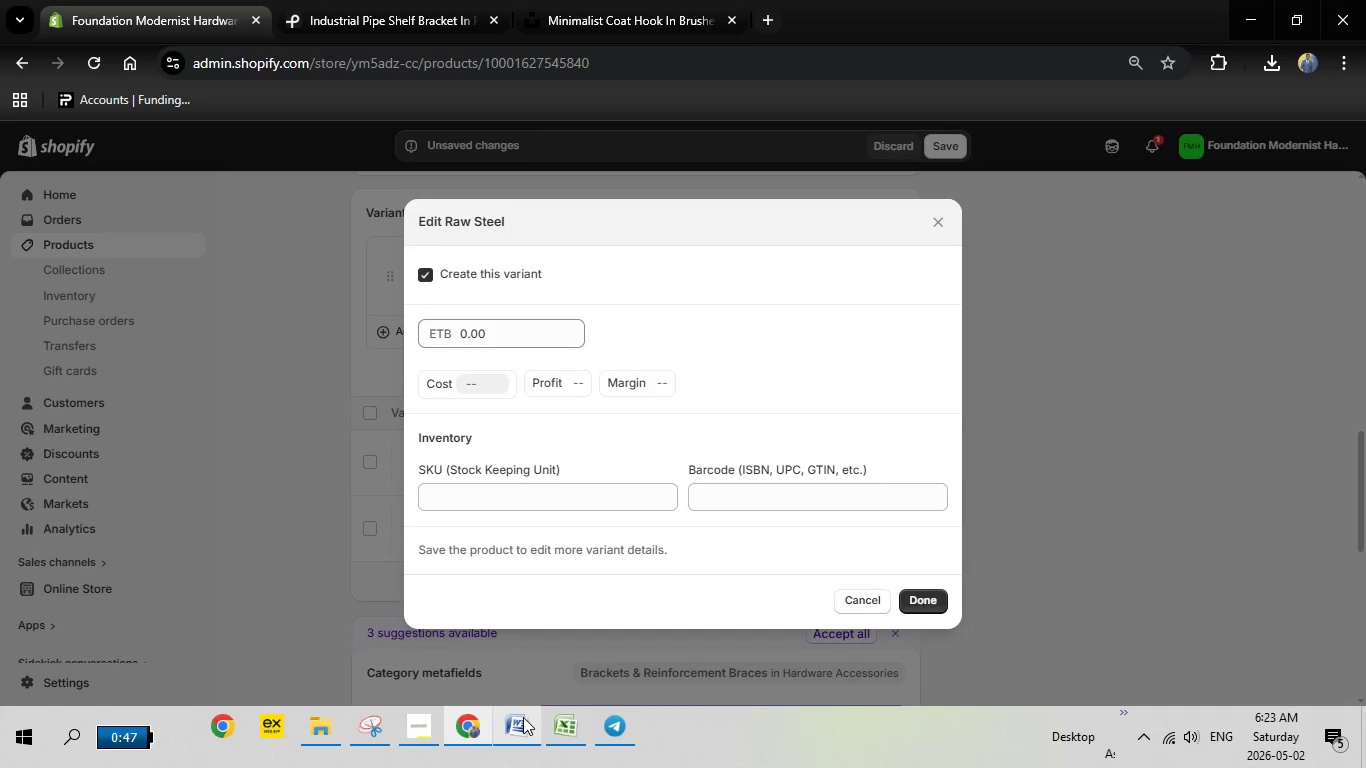 
wait(6.7)
 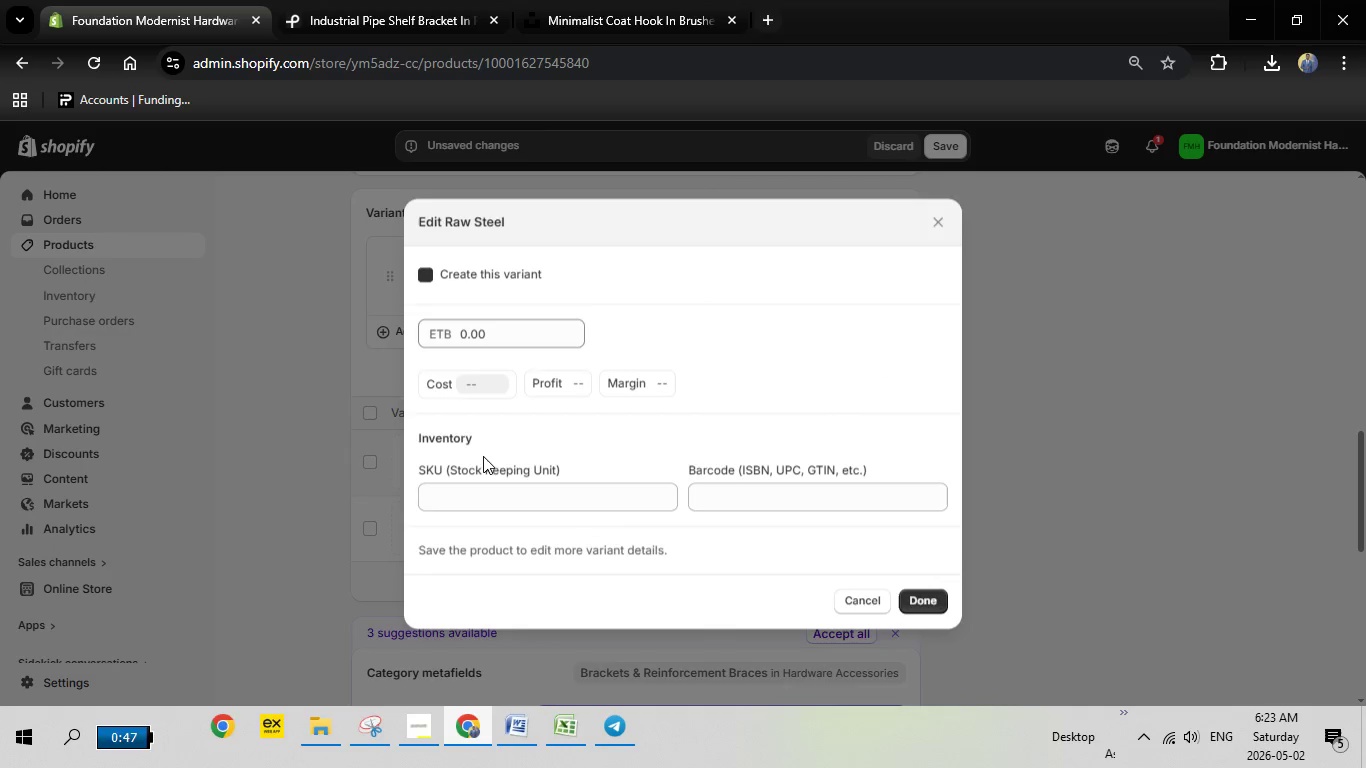 
left_click([521, 718])
 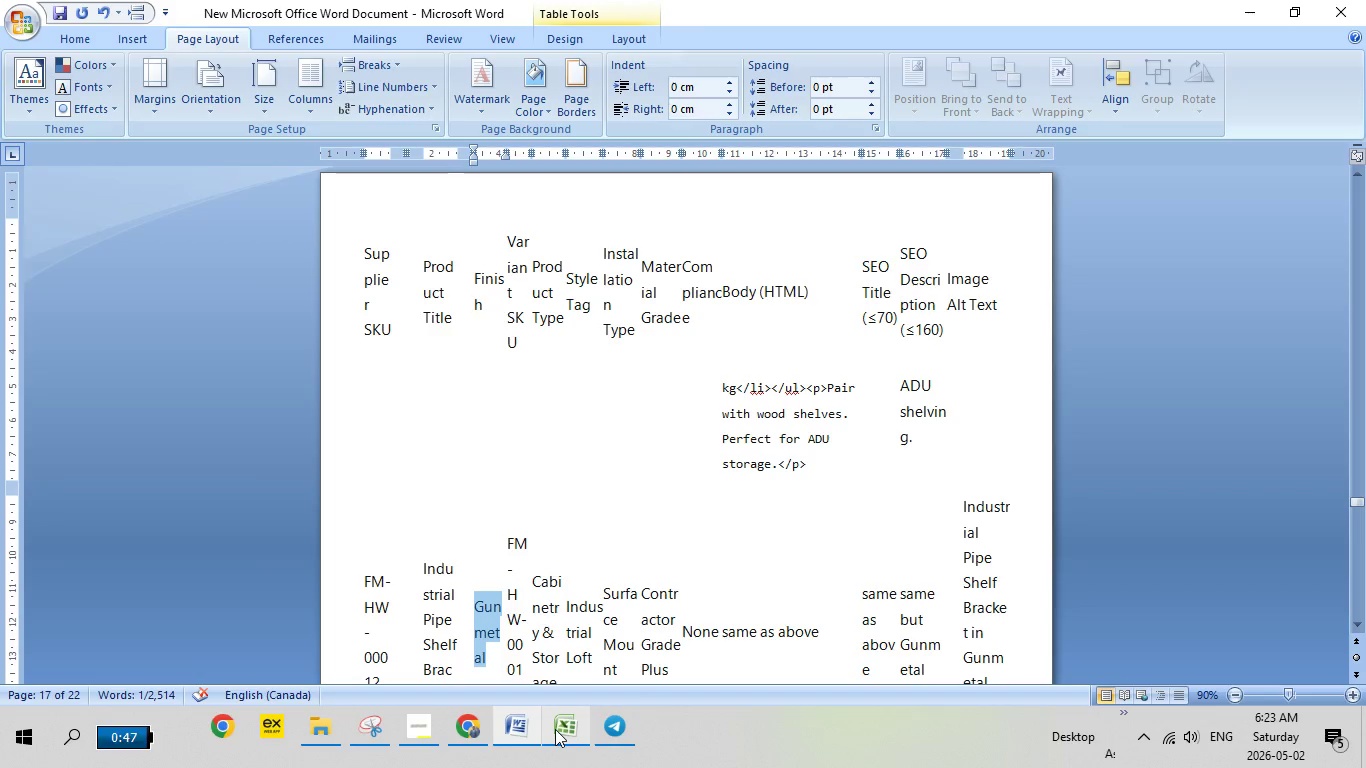 
left_click([555, 729])
 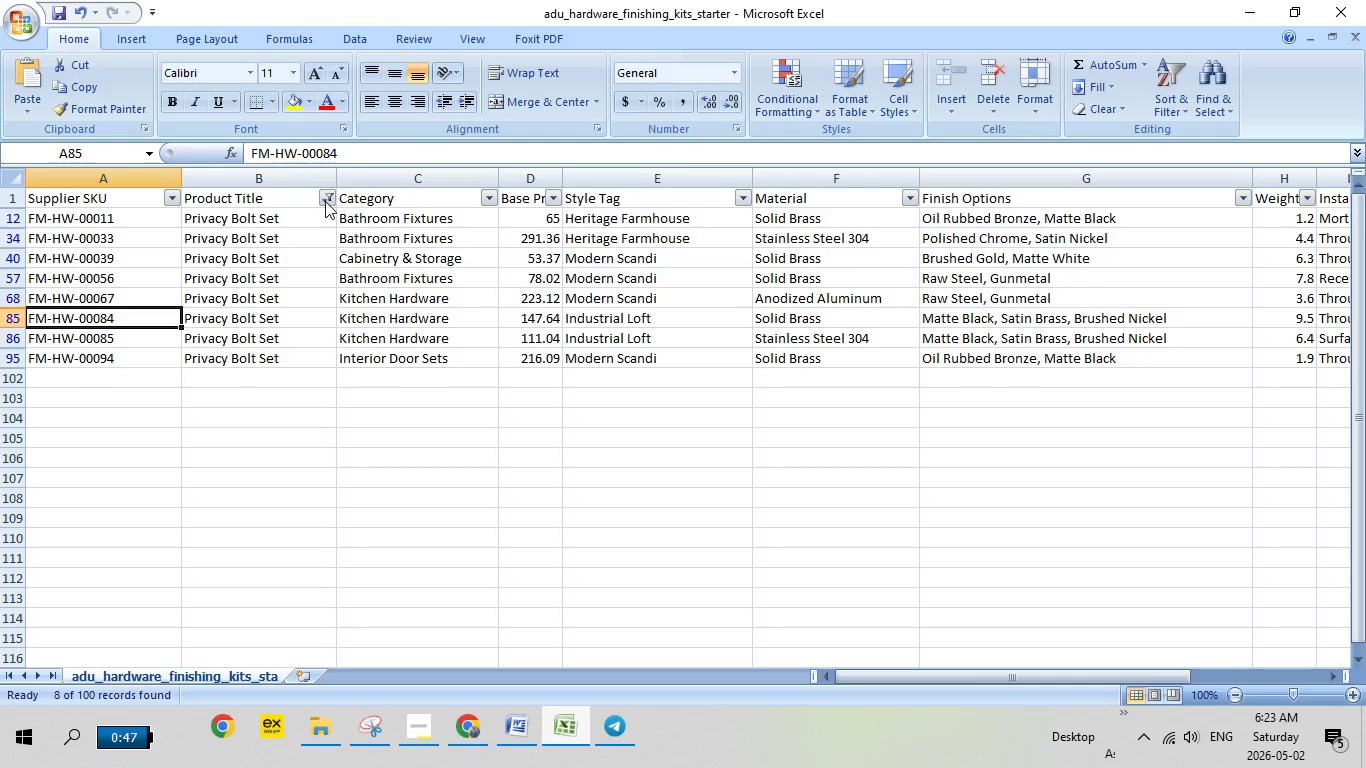 
left_click([325, 201])
 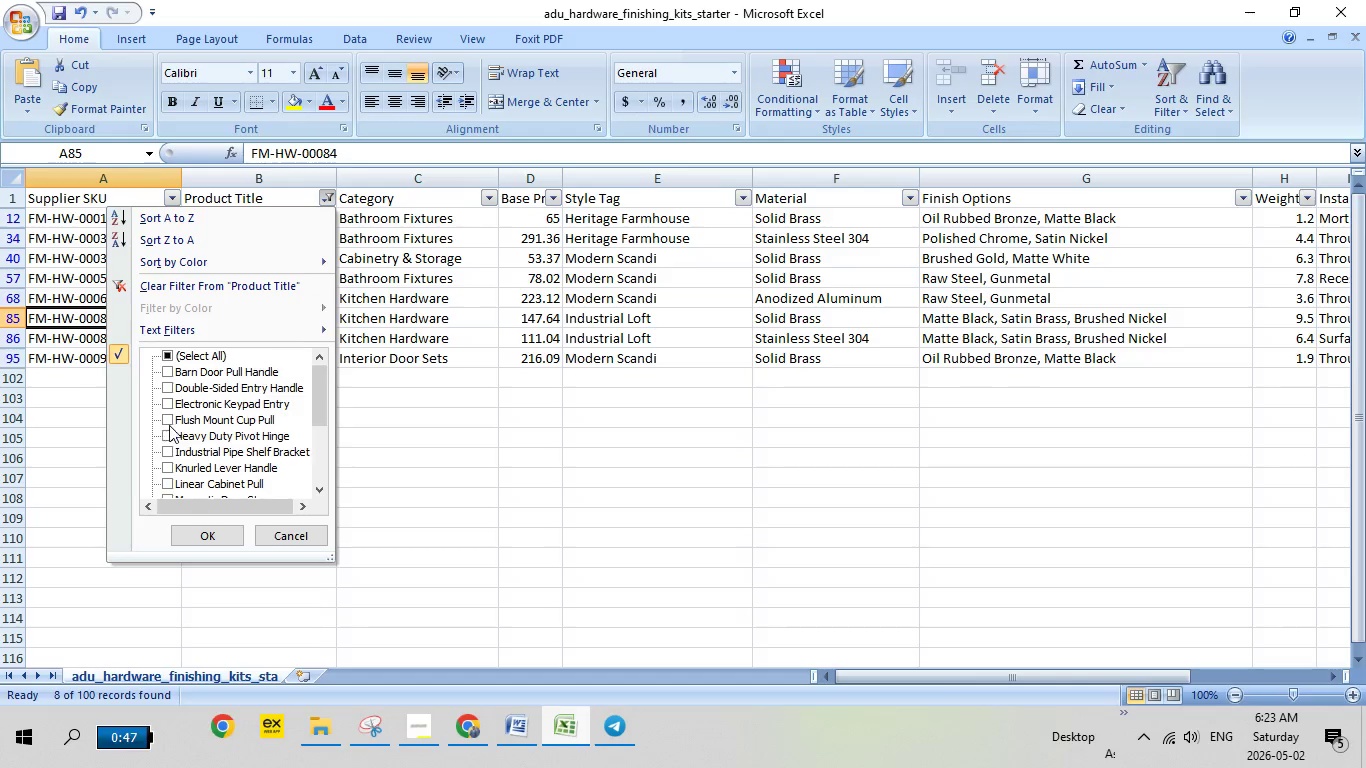 
scroll: coordinate [171, 423], scroll_direction: down, amount: 3.0
 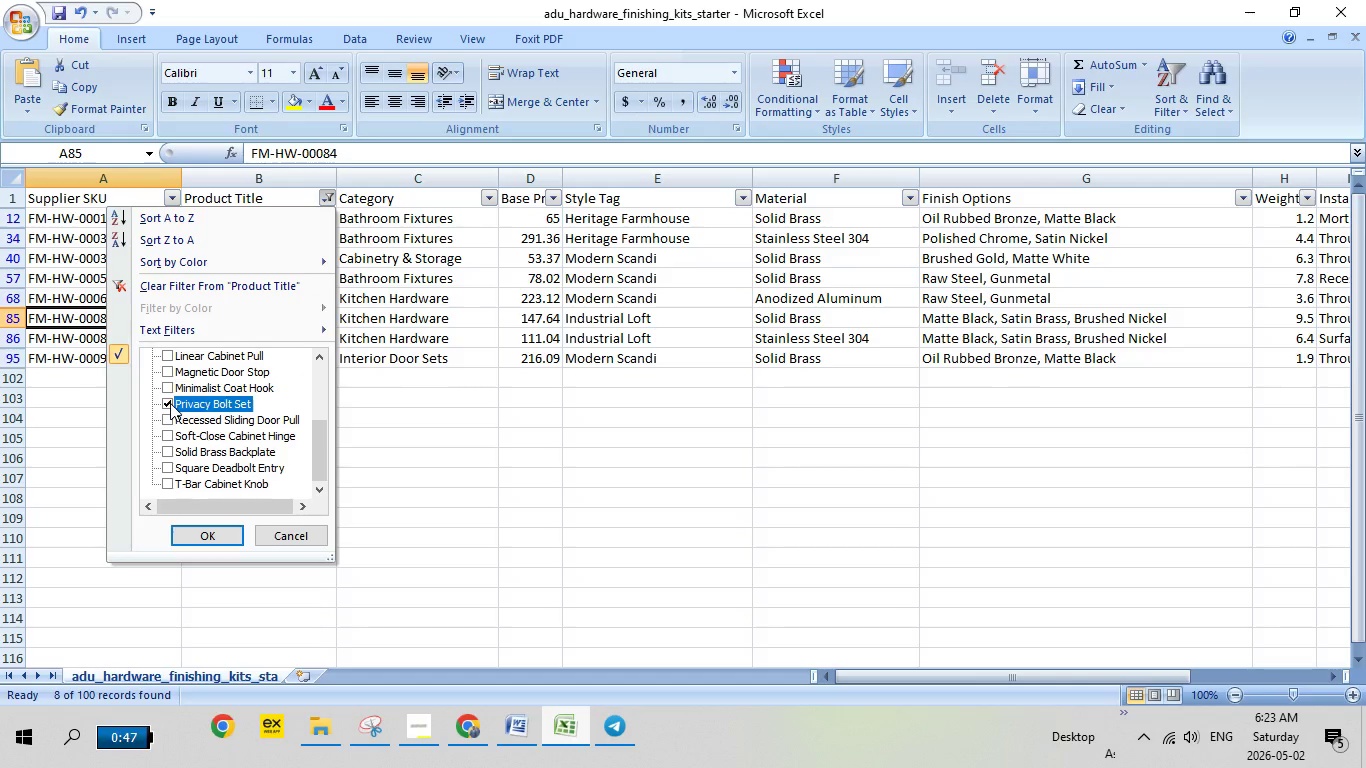 
left_click([170, 403])
 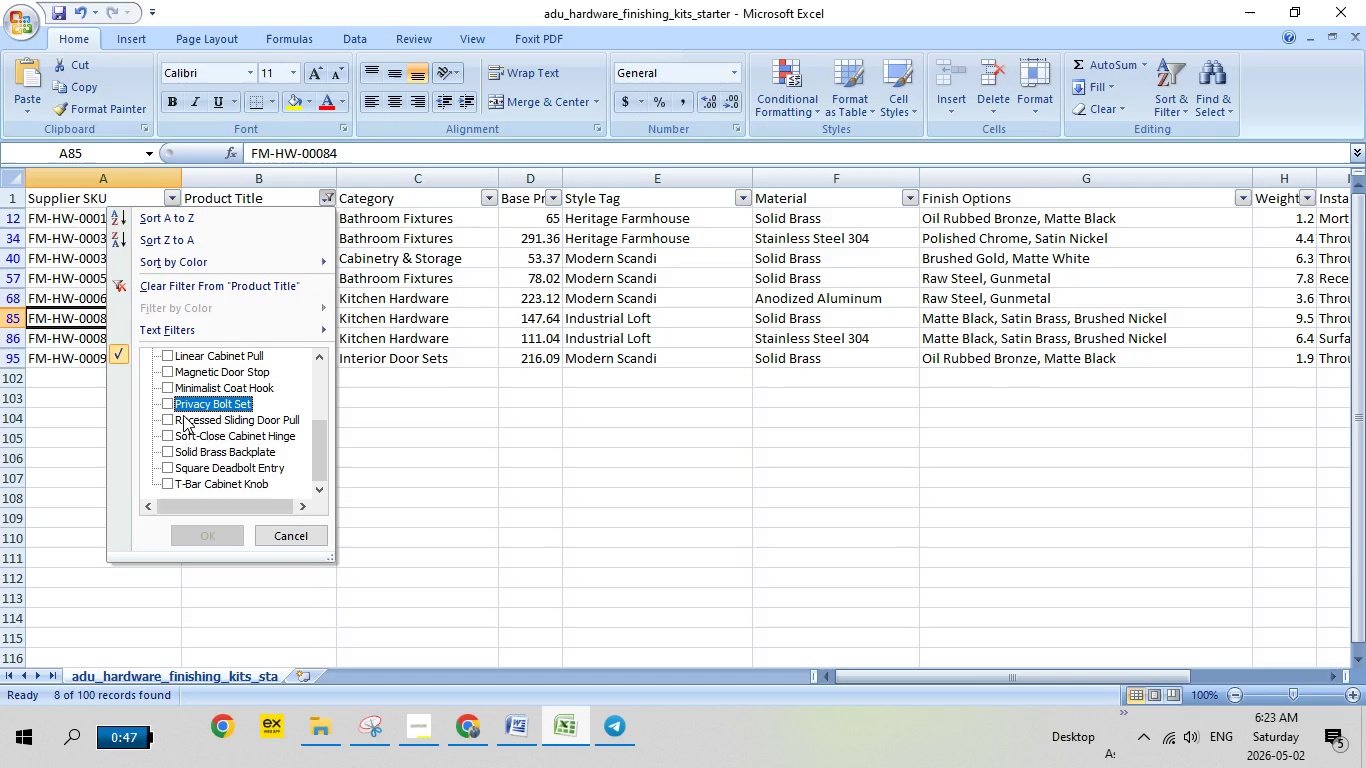 
scroll: coordinate [183, 415], scroll_direction: down, amount: 3.0
 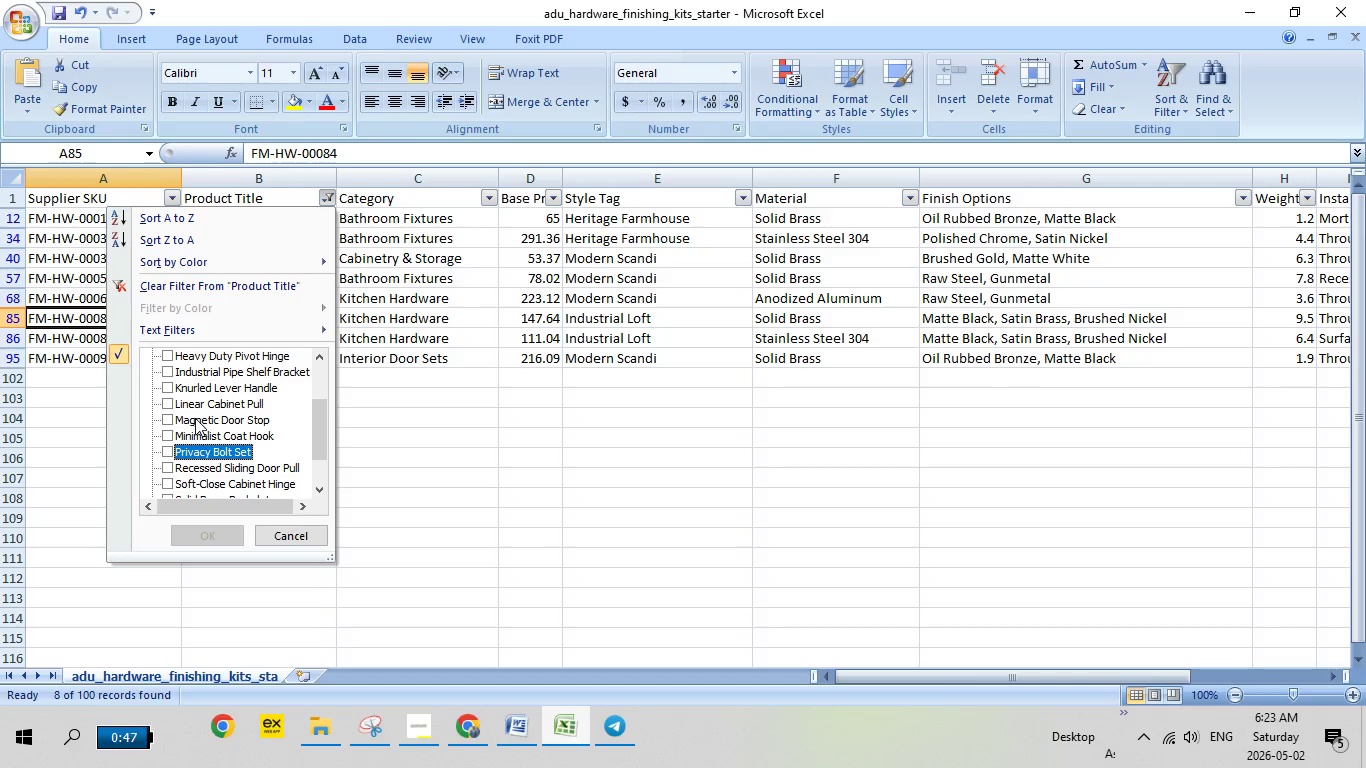 
scroll: coordinate [195, 418], scroll_direction: none, amount: 0.0
 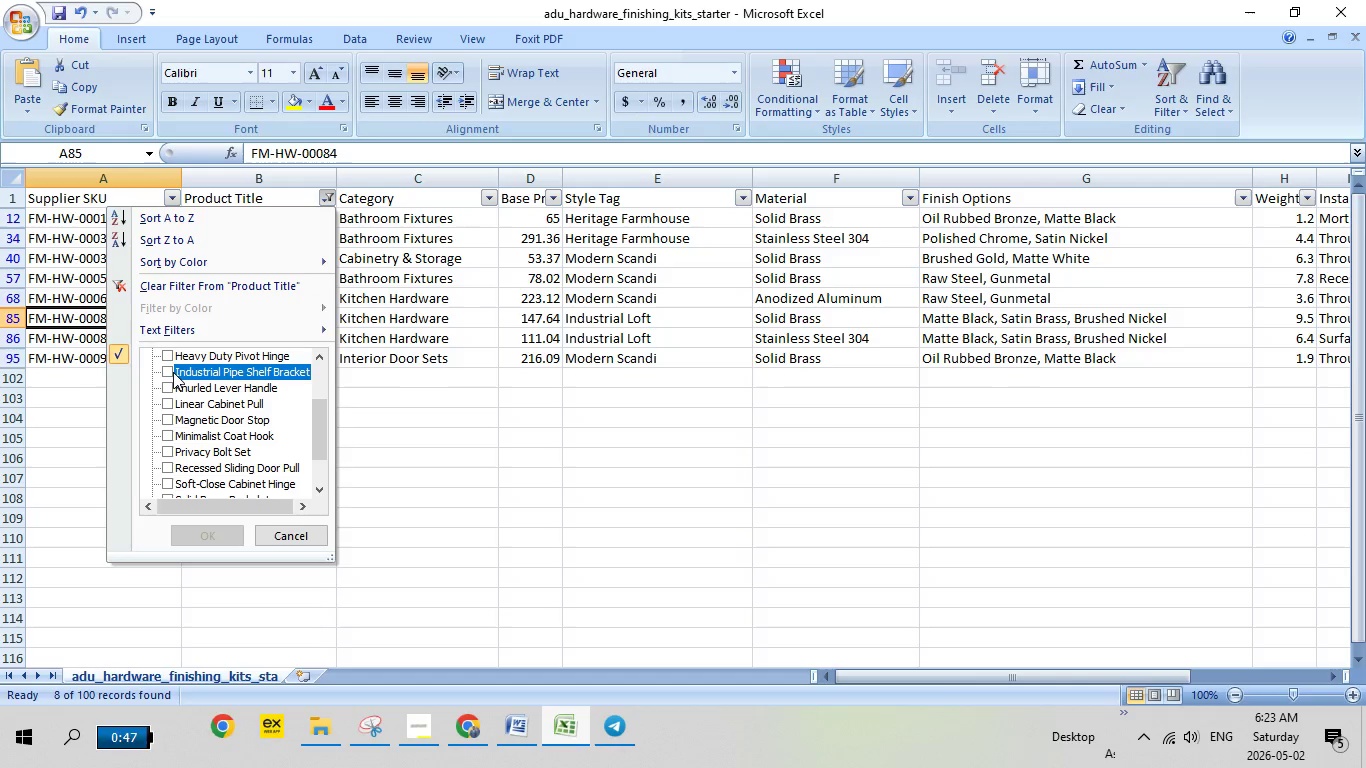 
left_click([173, 372])
 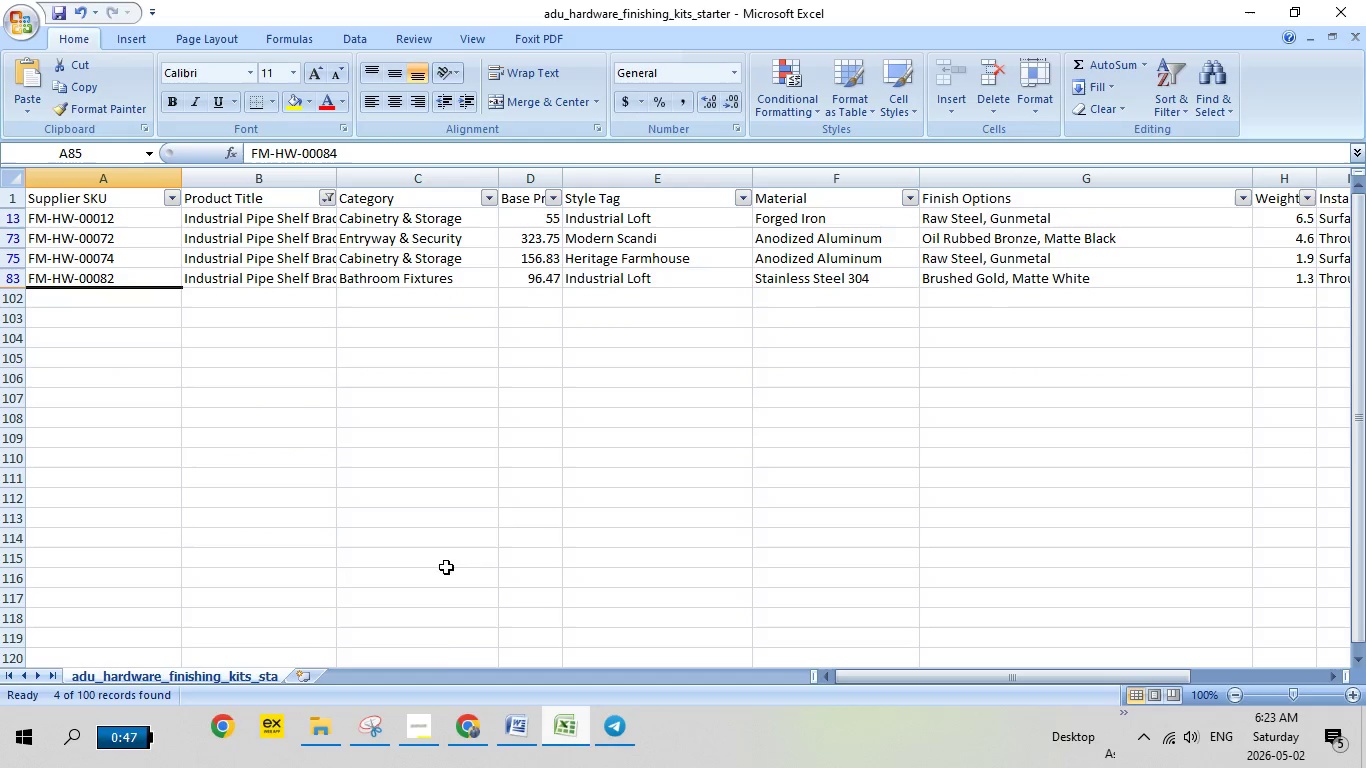 
left_click([459, 732])
 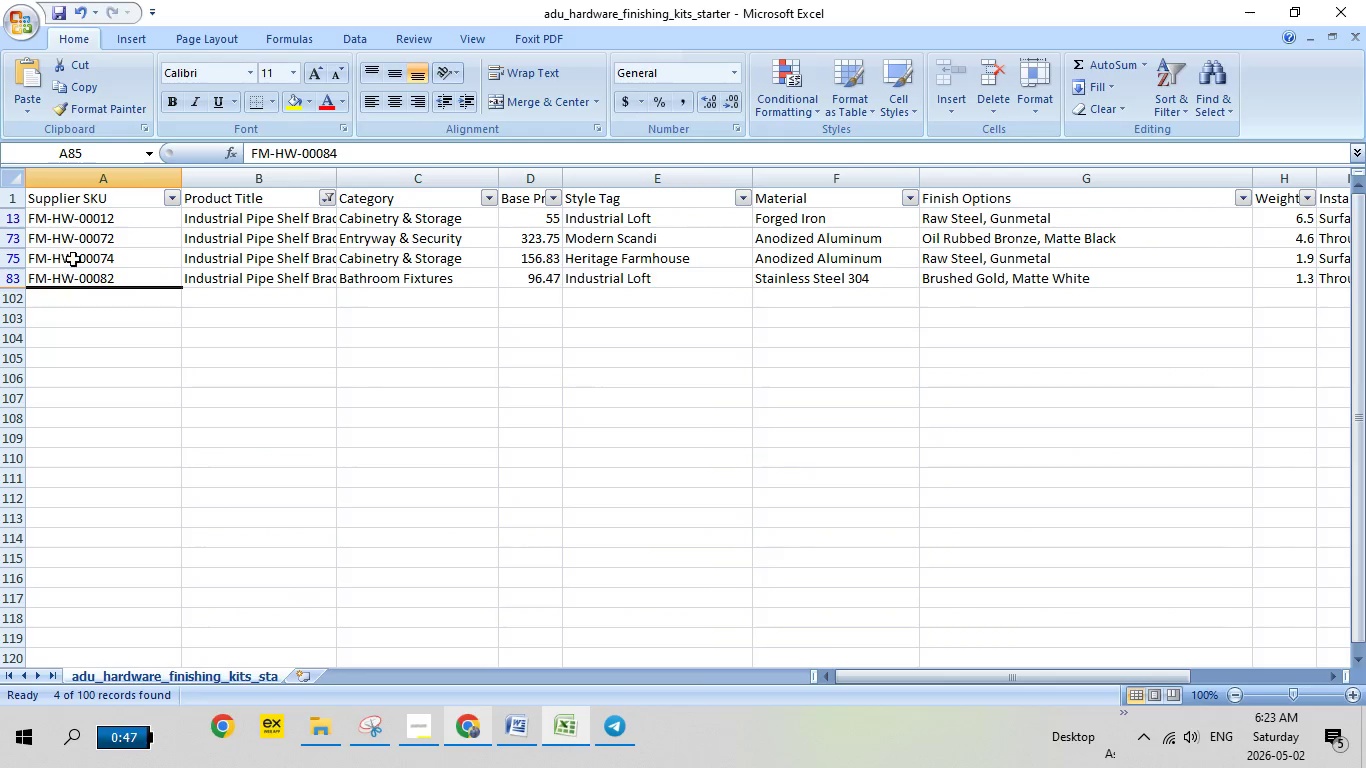 
wait(5.73)
 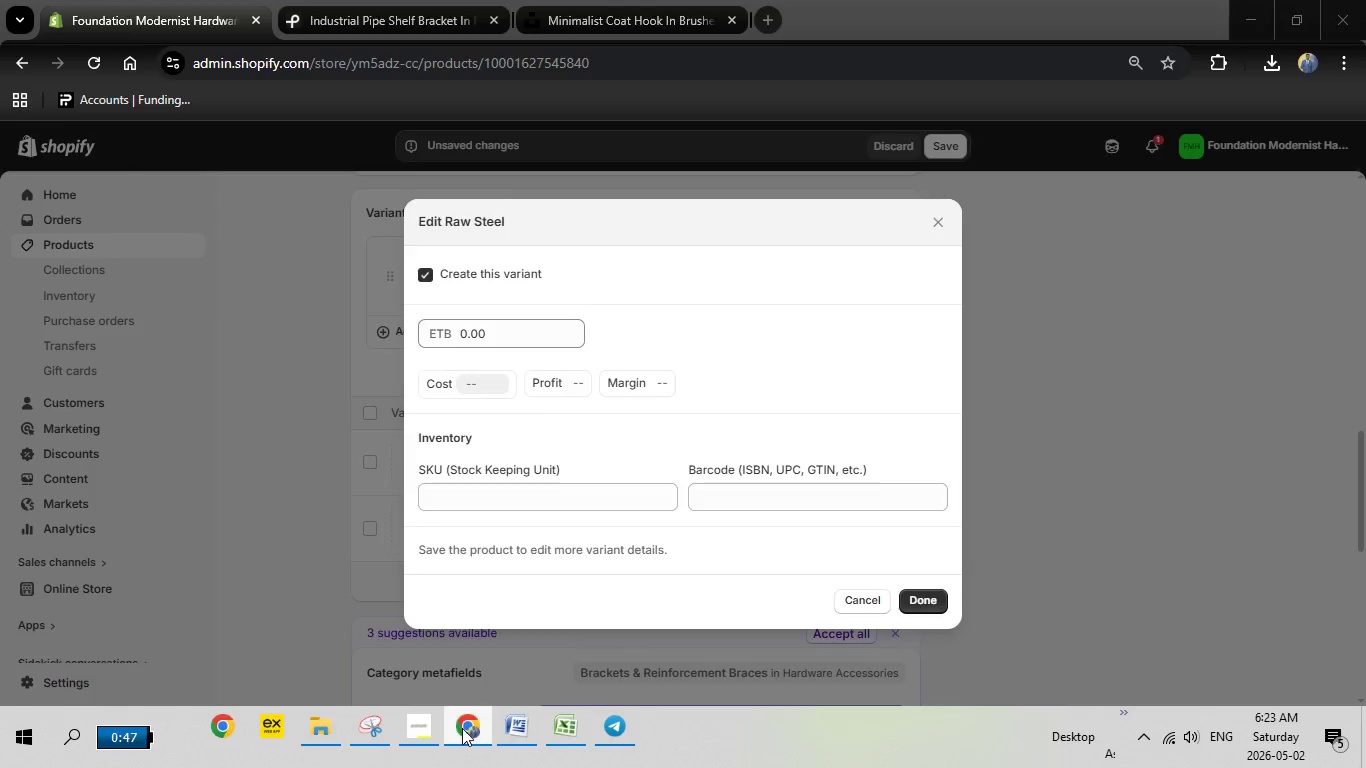 
right_click([73, 259])
 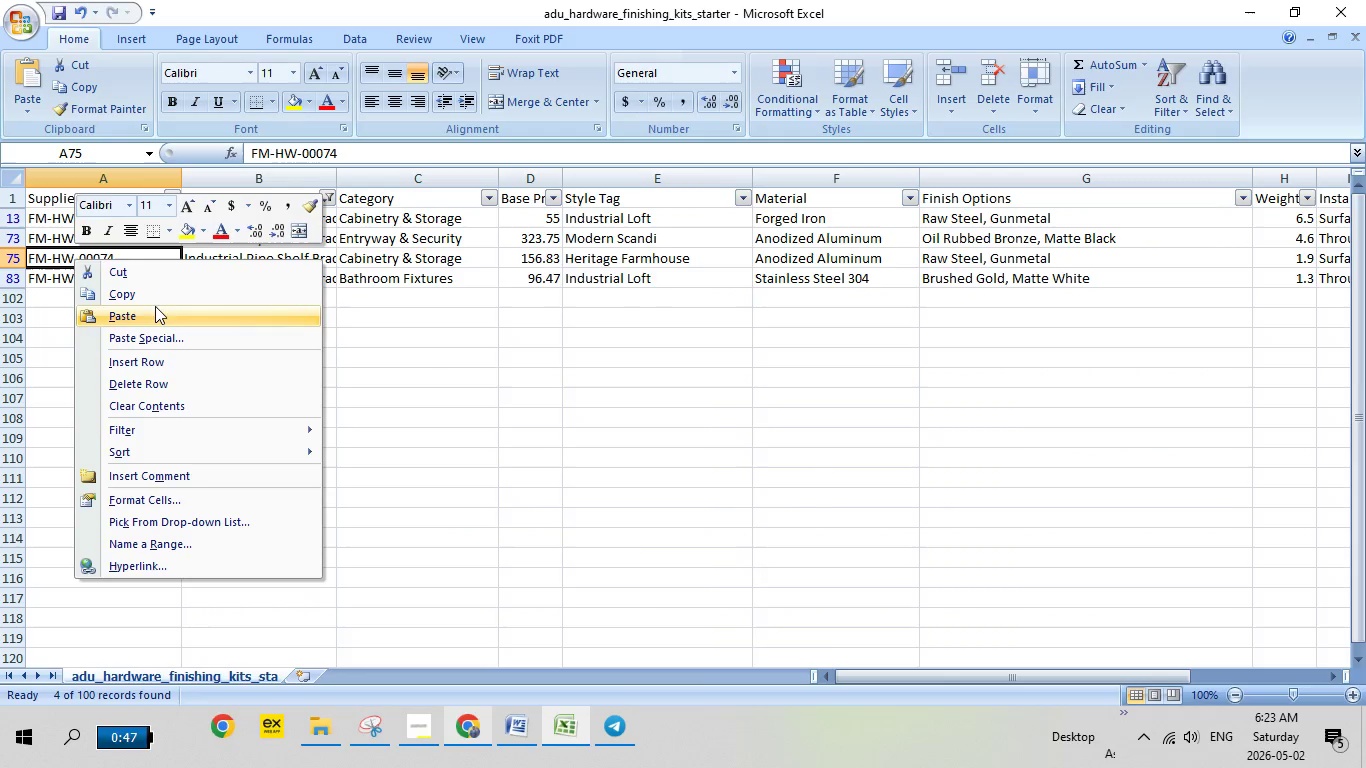 
left_click([152, 294])
 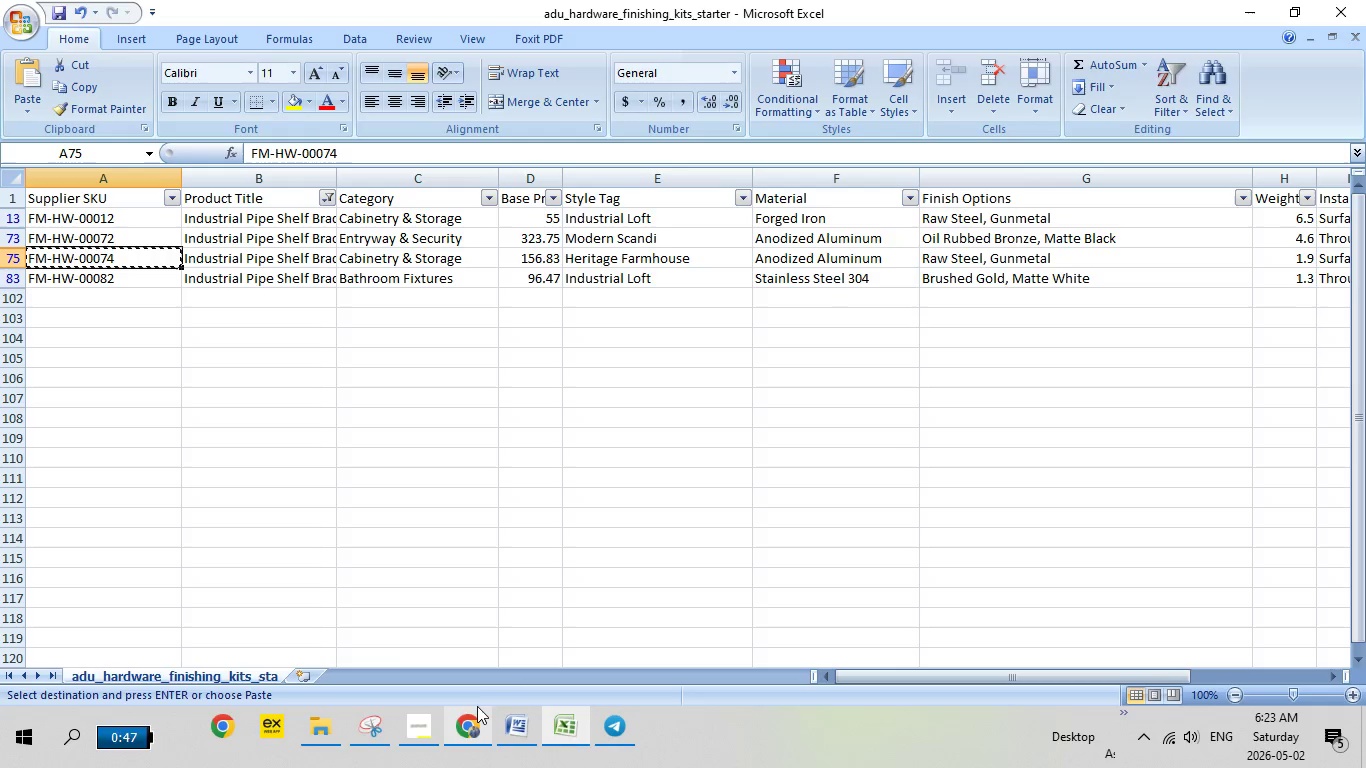 
left_click([477, 698])
 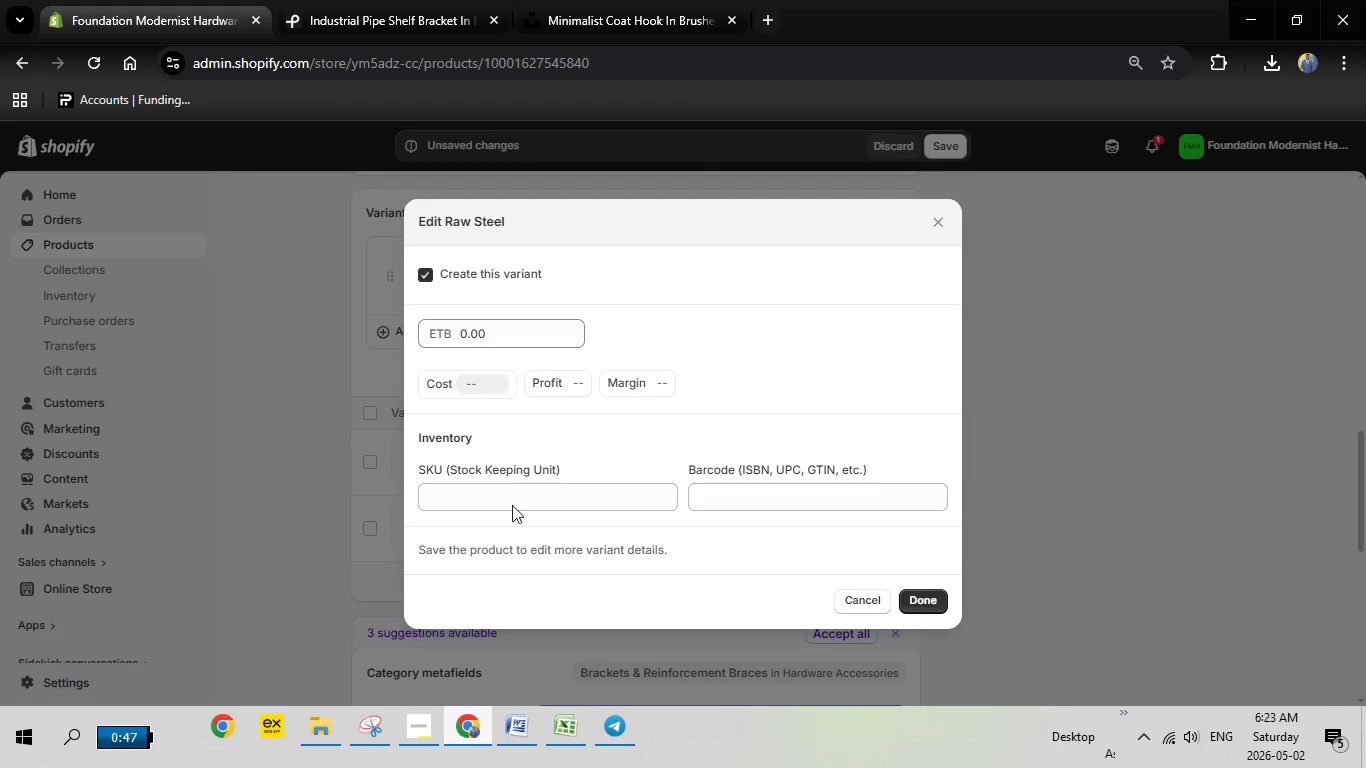 
left_click([503, 493])
 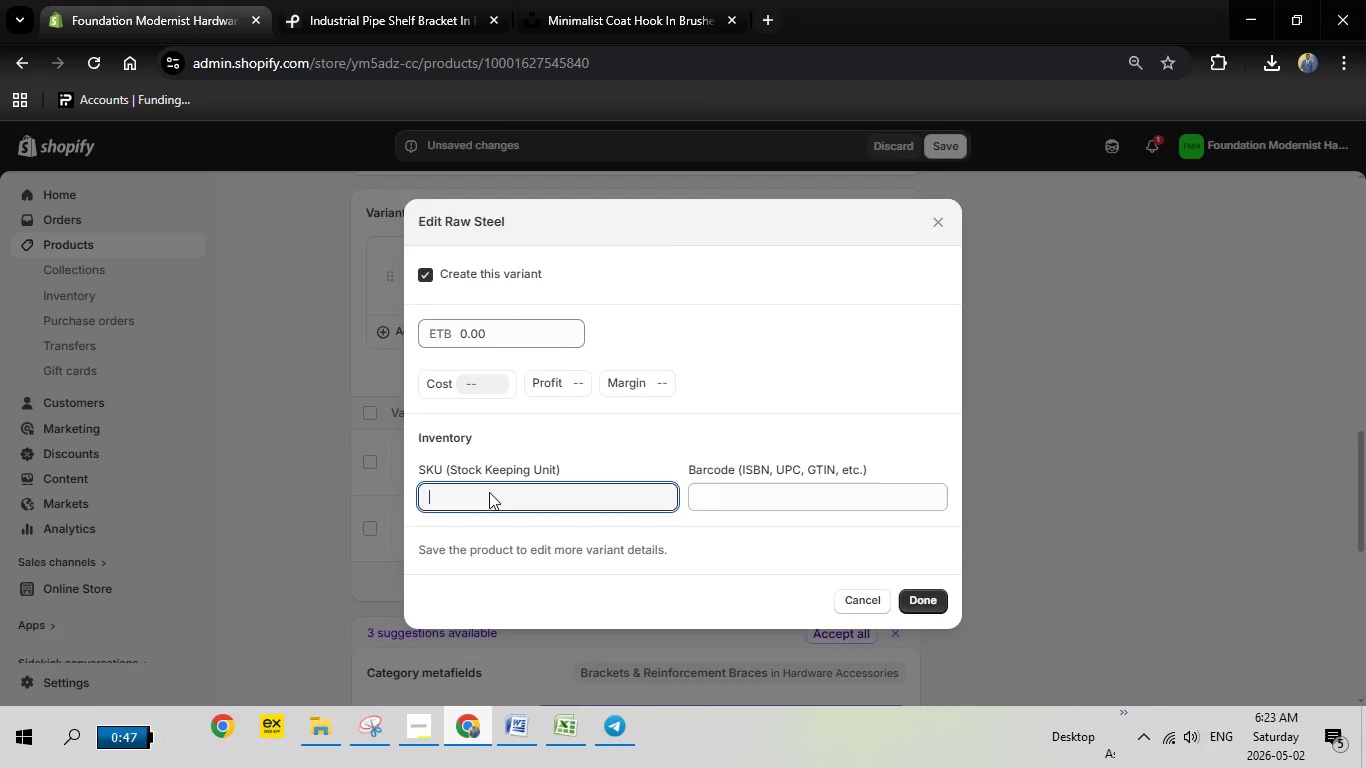 
right_click([489, 492])
 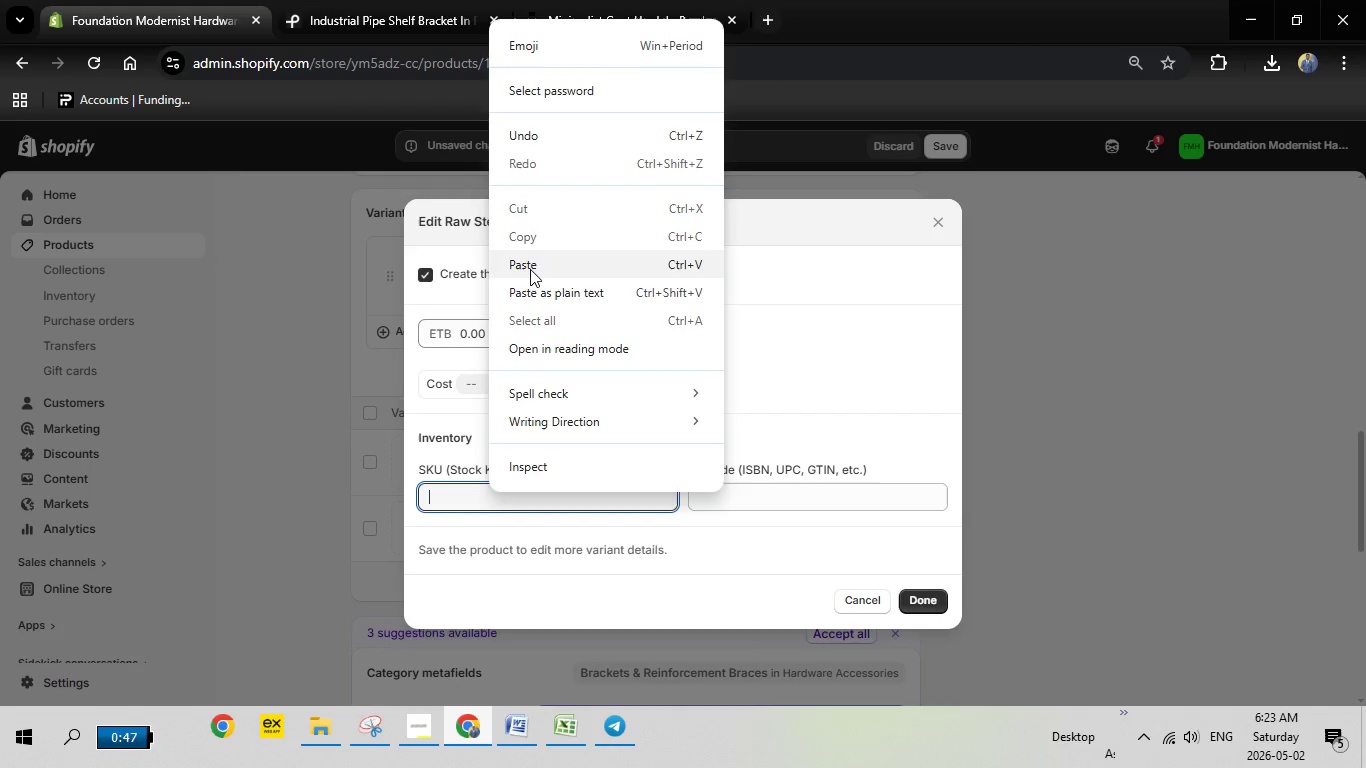 
left_click([530, 269])
 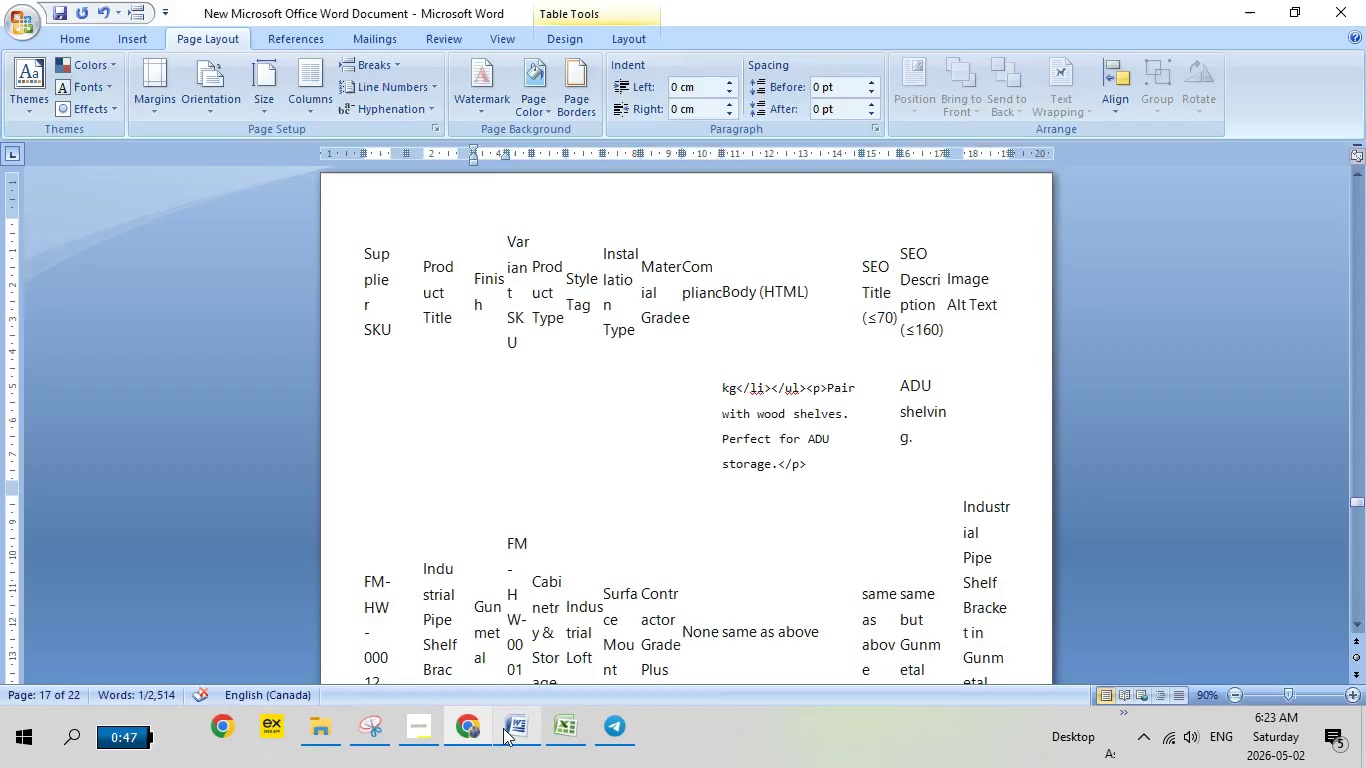 
left_click([504, 728])
 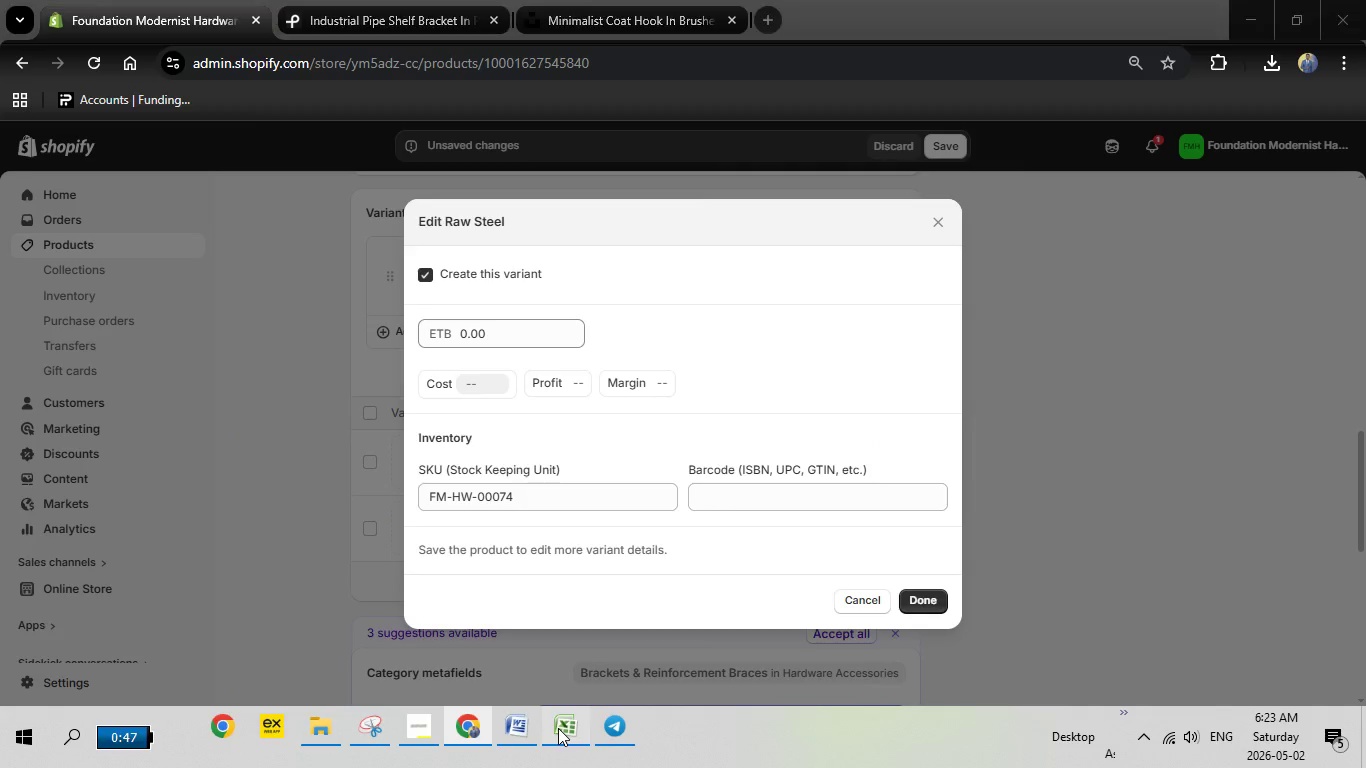 
left_click([558, 728])
 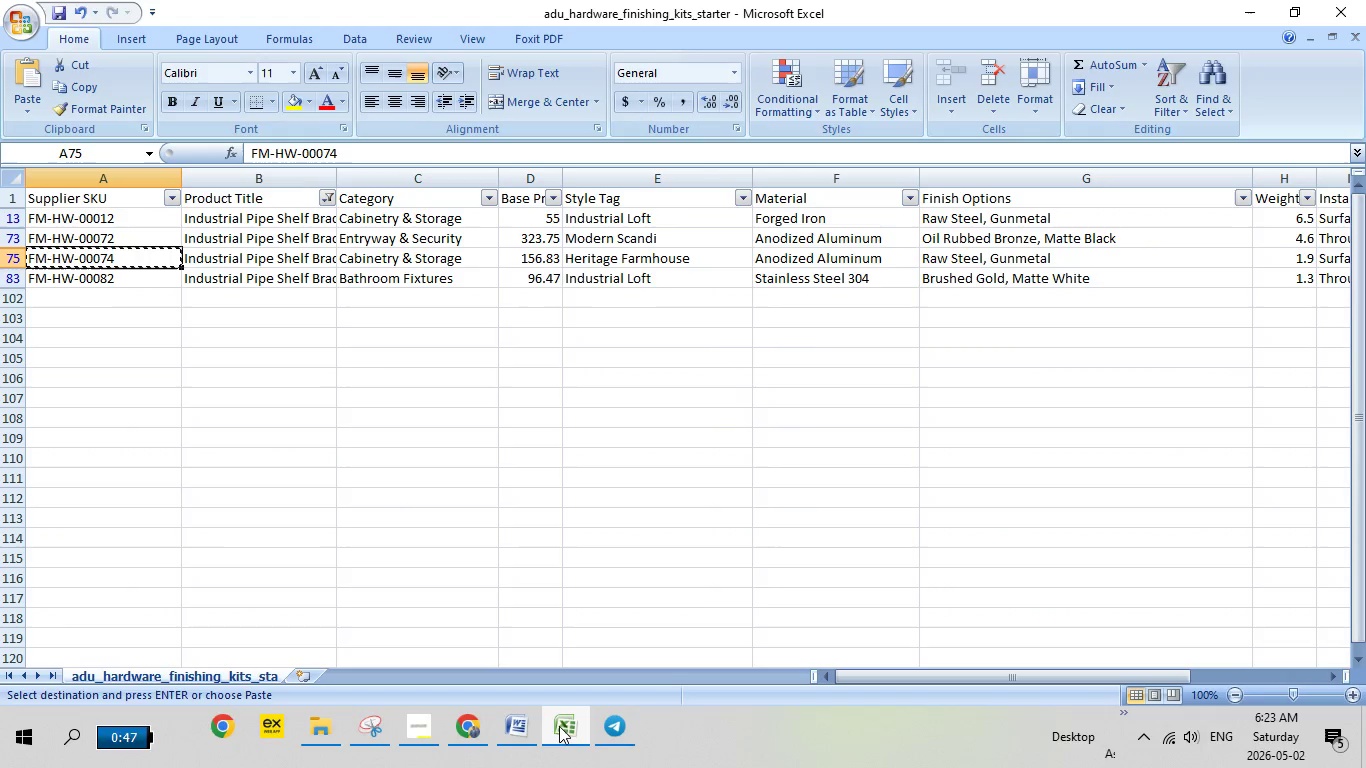 
left_click([559, 726])
 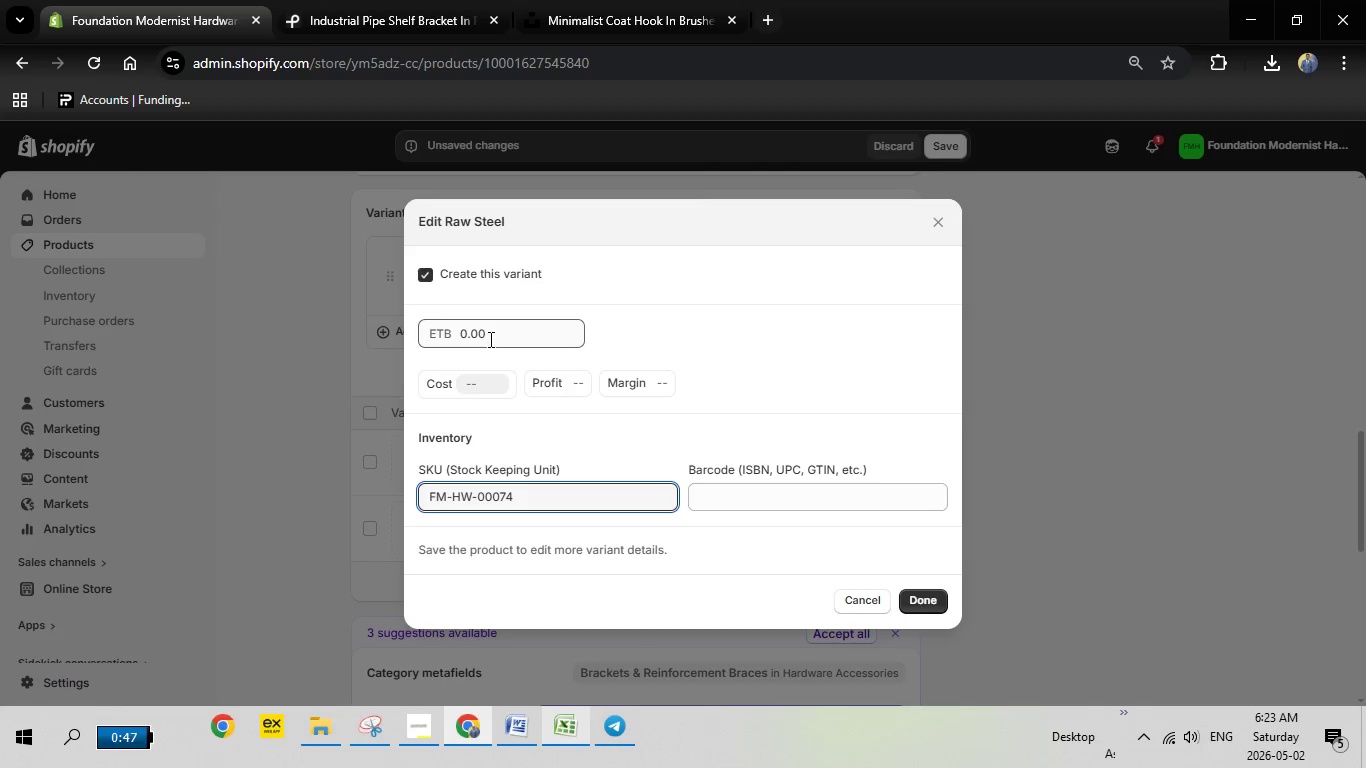 
left_click_drag(start_coordinate=[491, 338], to_coordinate=[450, 330])
 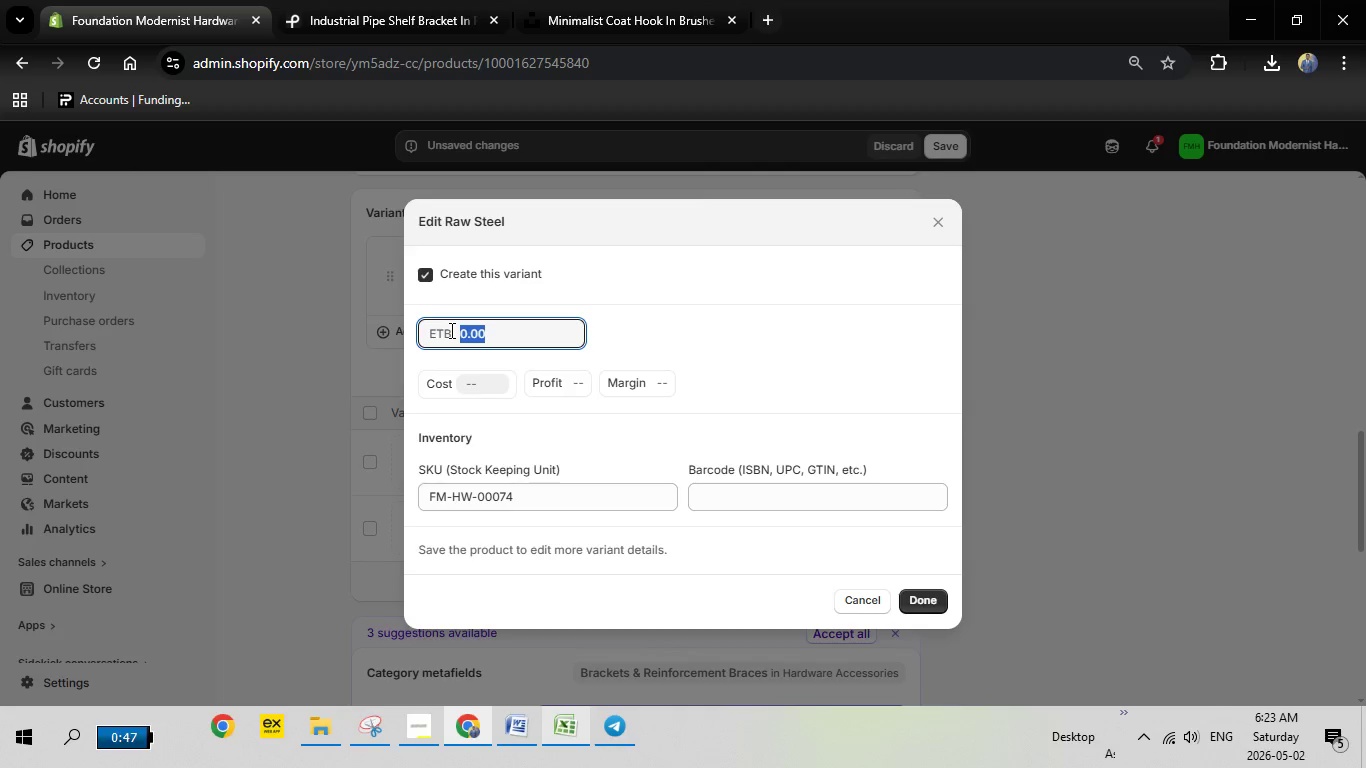 
type(156.83)
 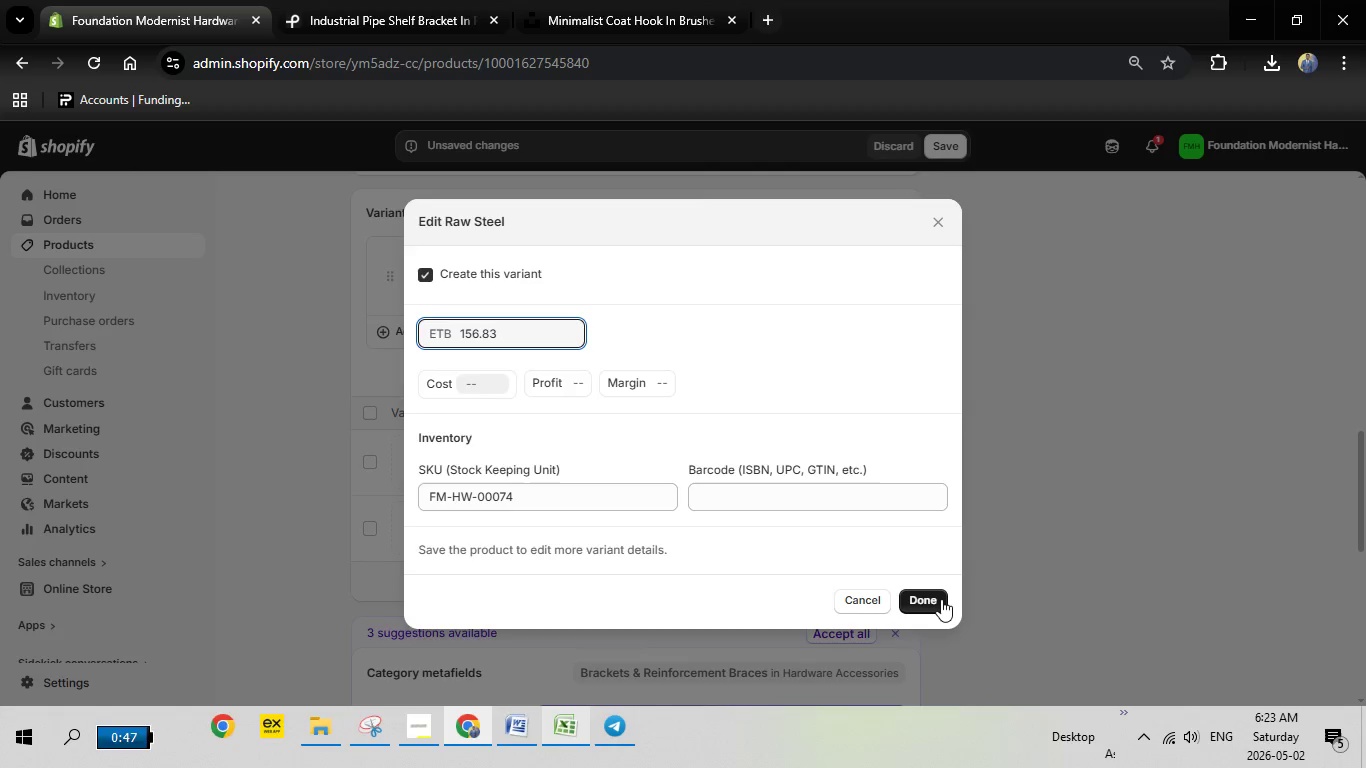 
left_click([941, 599])
 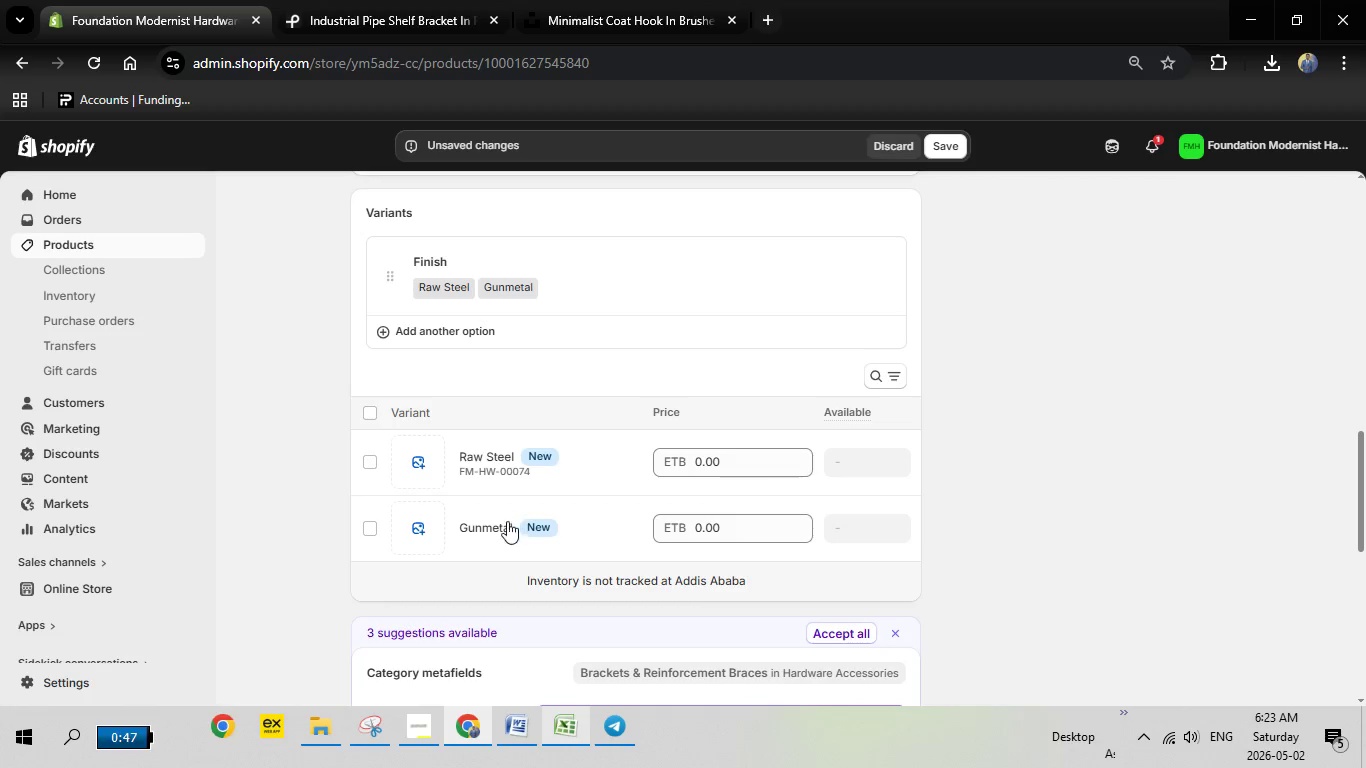 
left_click([494, 522])
 